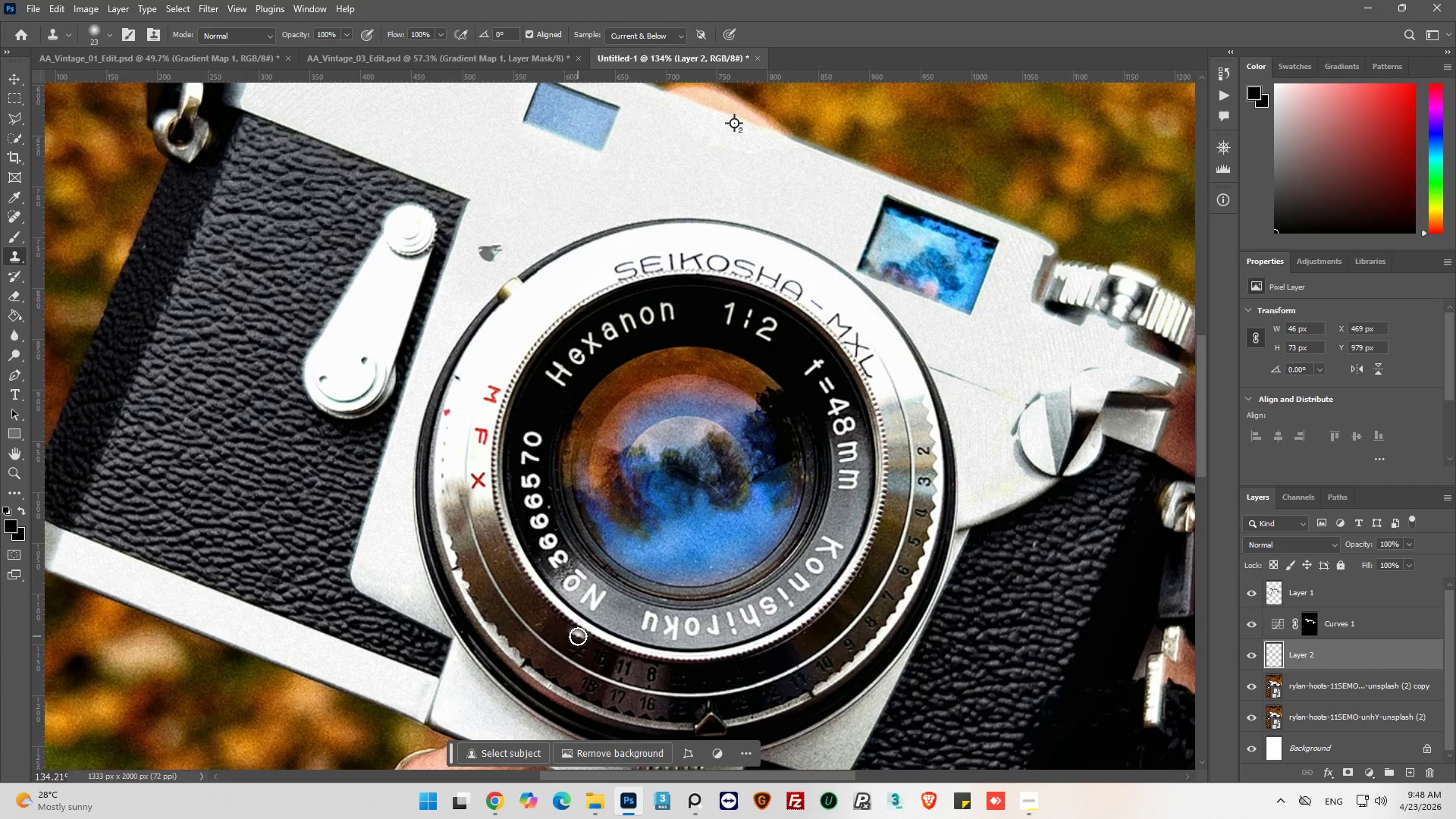 
key(Control+Z)
 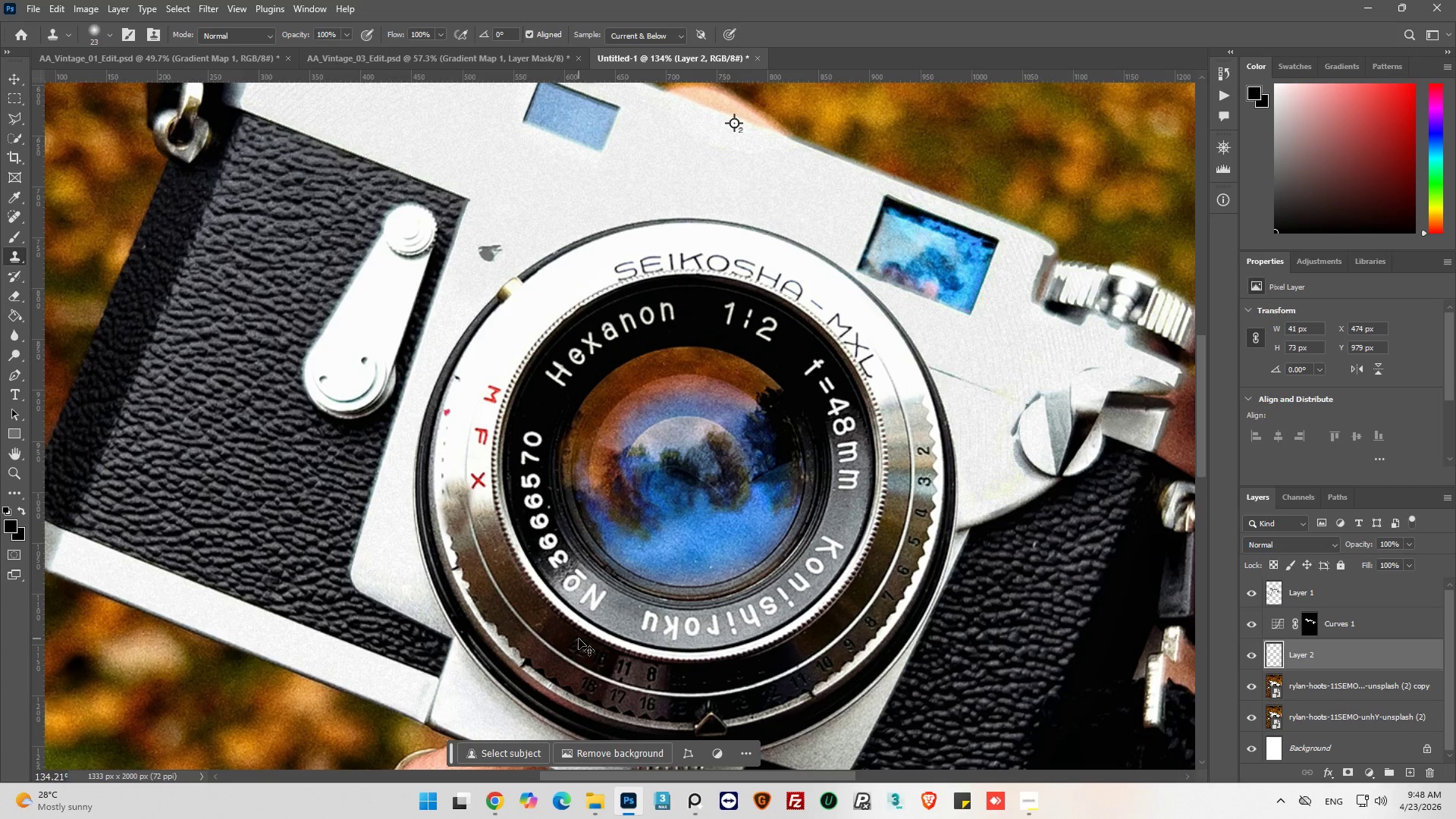 
key(Control+Z)
 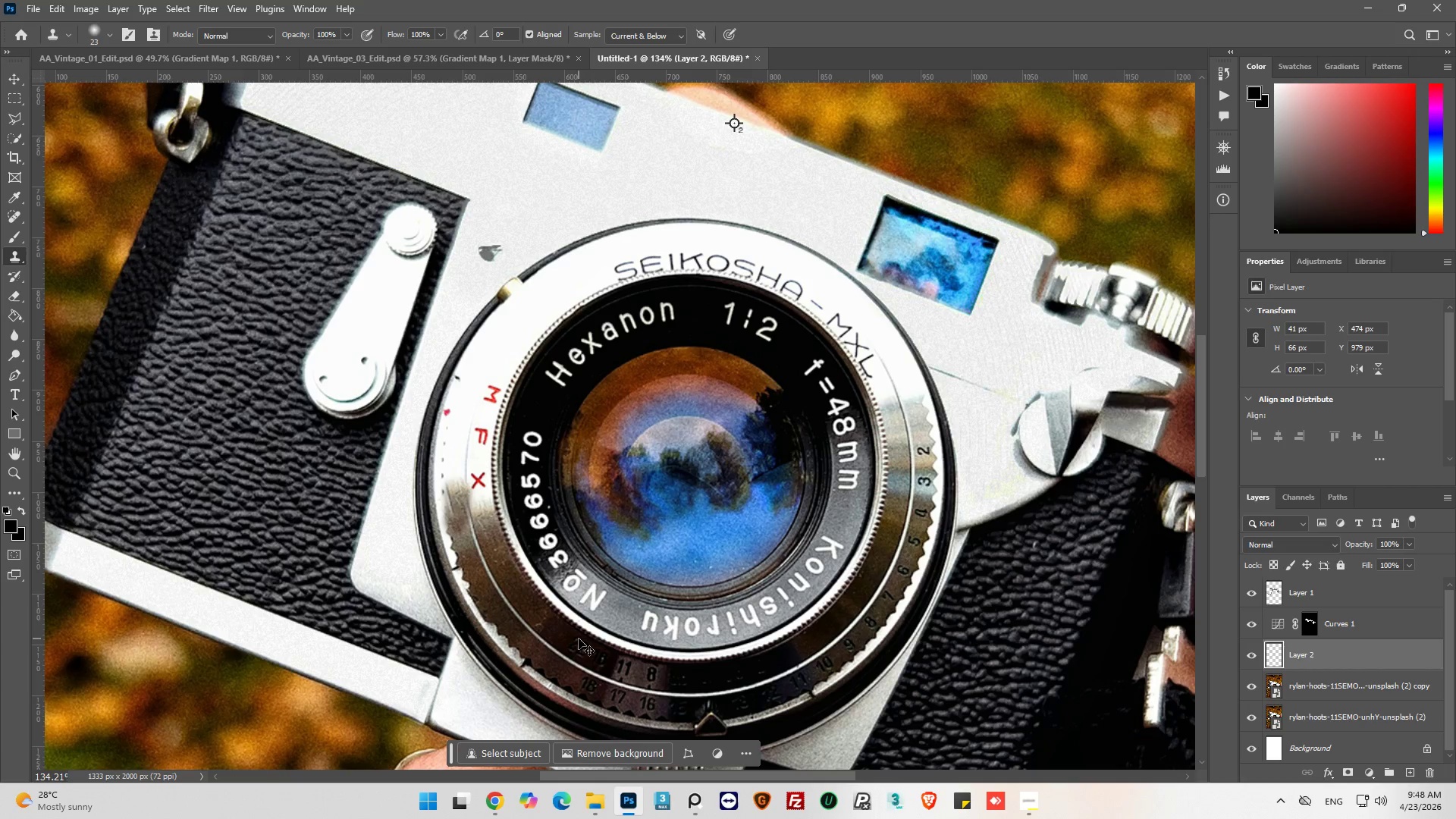 
key(Control+Z)
 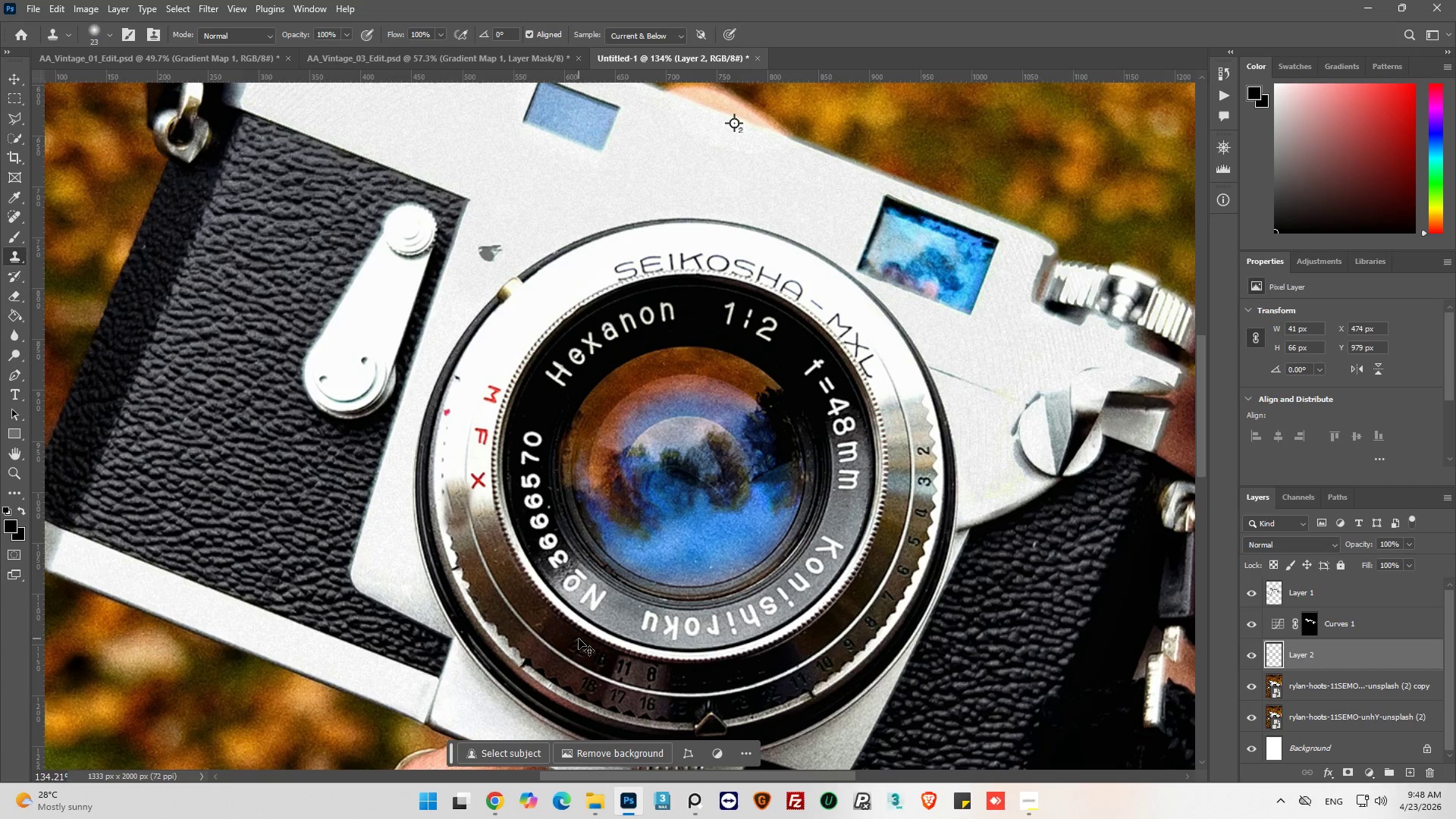 
key(Control+Z)
 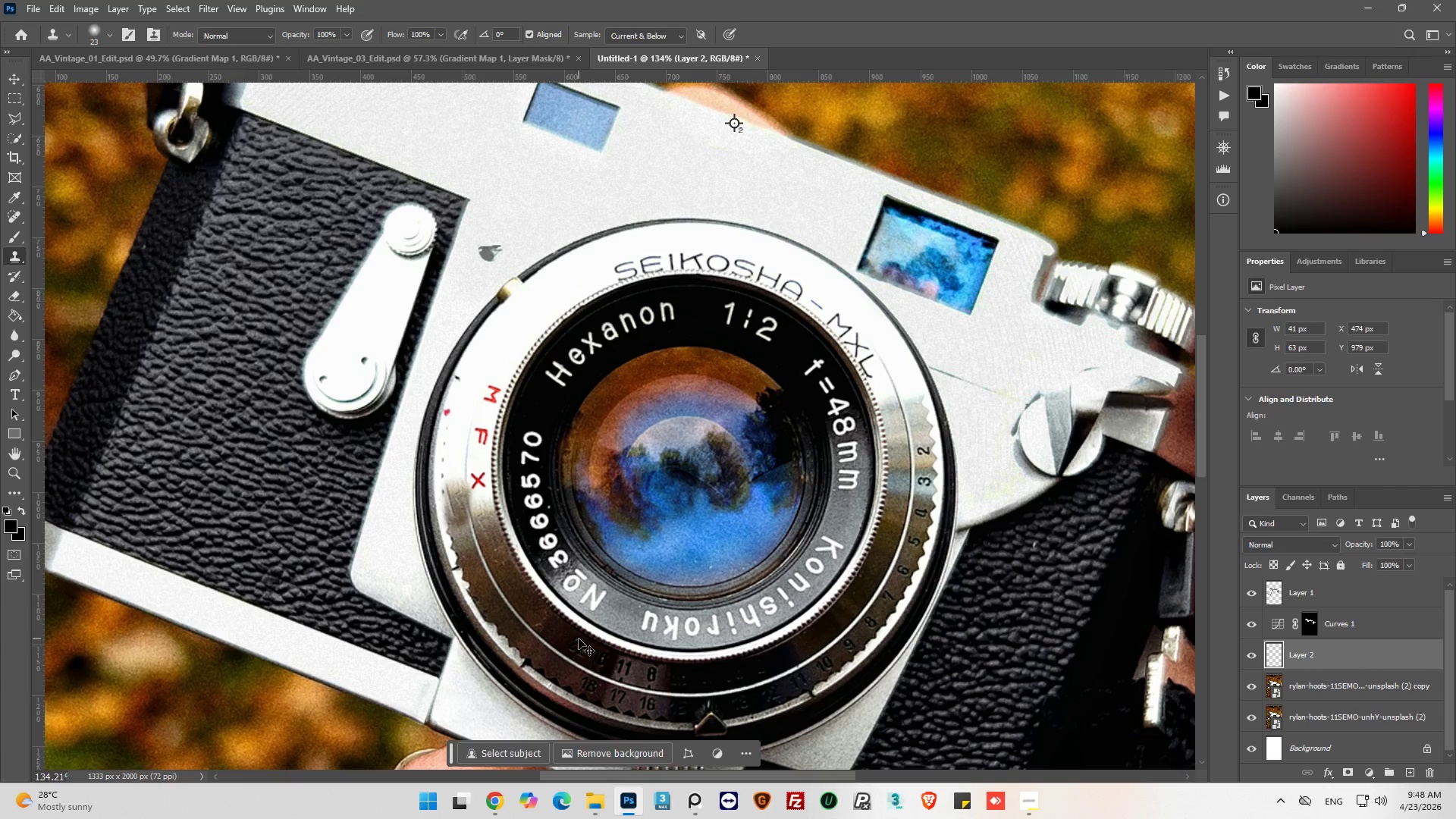 
key(Control+Z)
 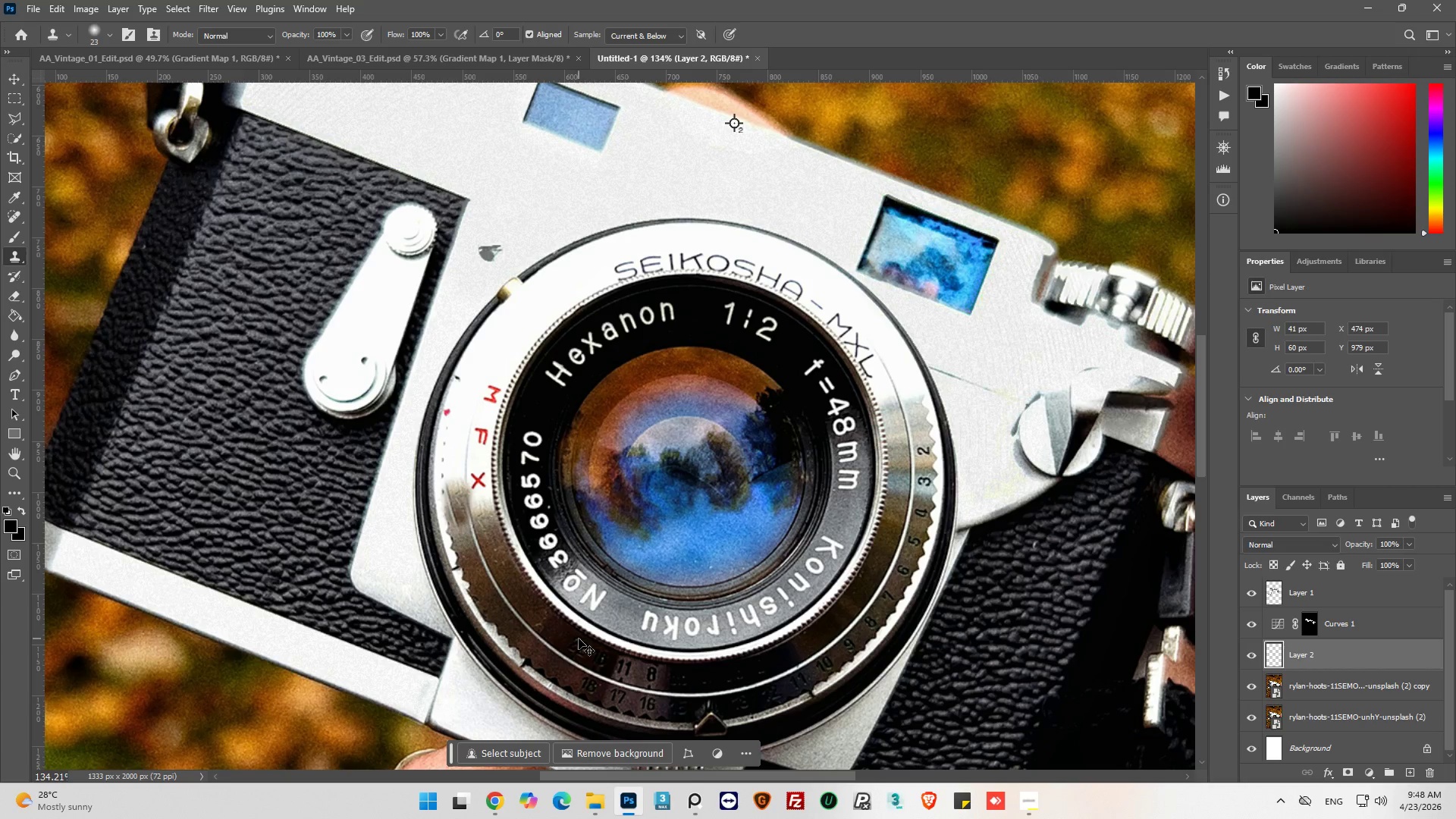 
key(Control+Z)
 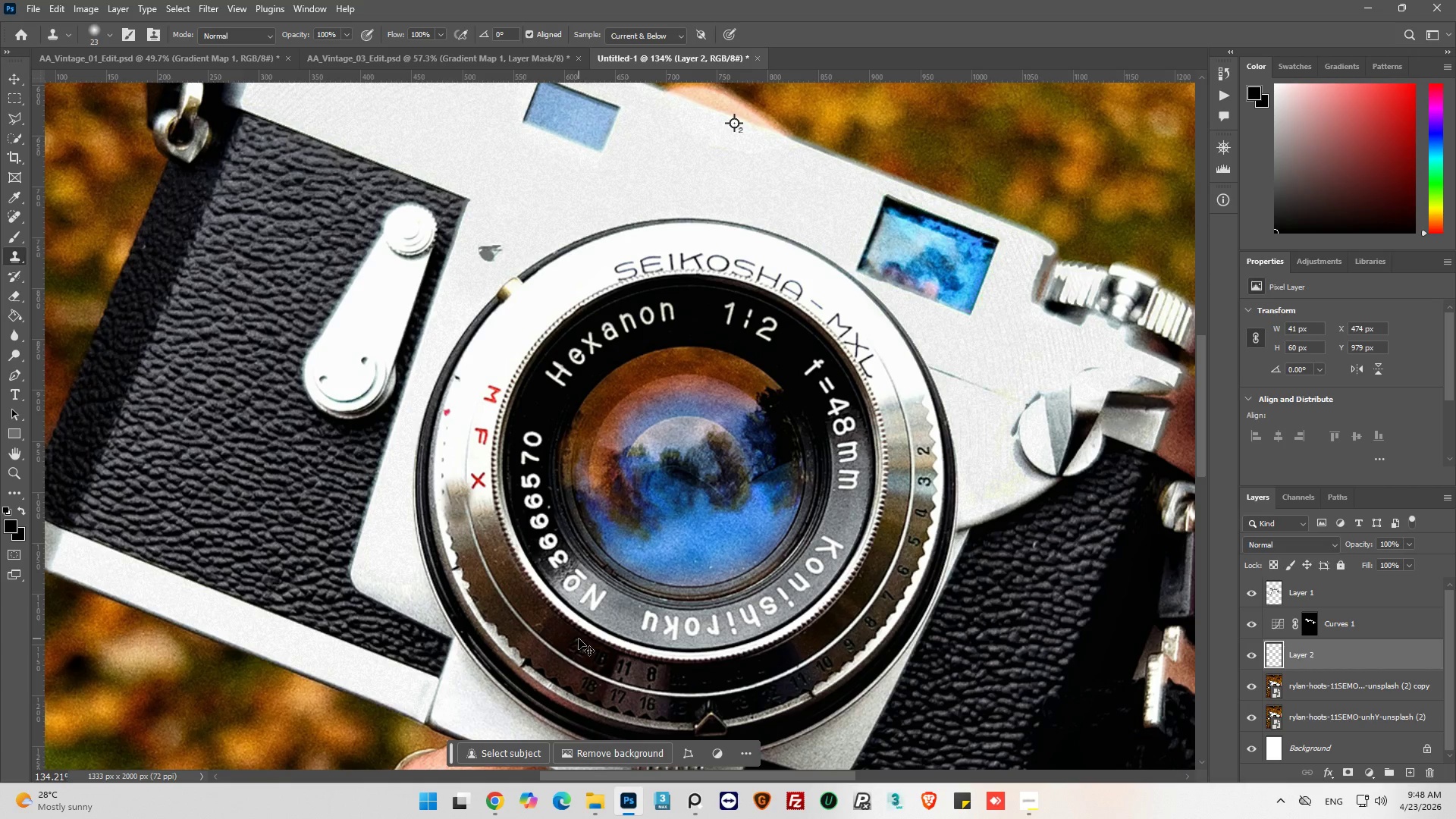 
key(Control+Z)
 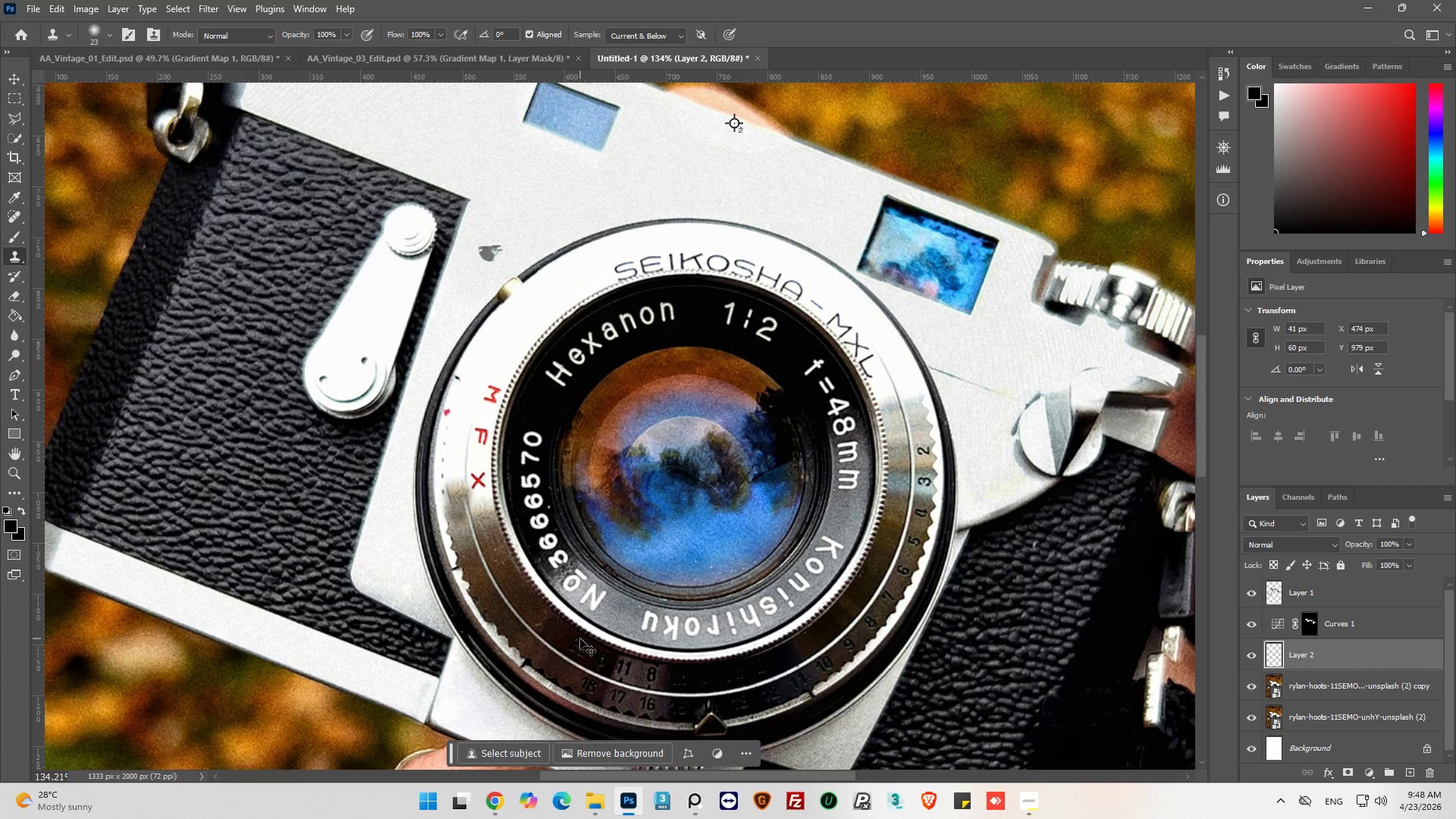 
key(Control+Z)
 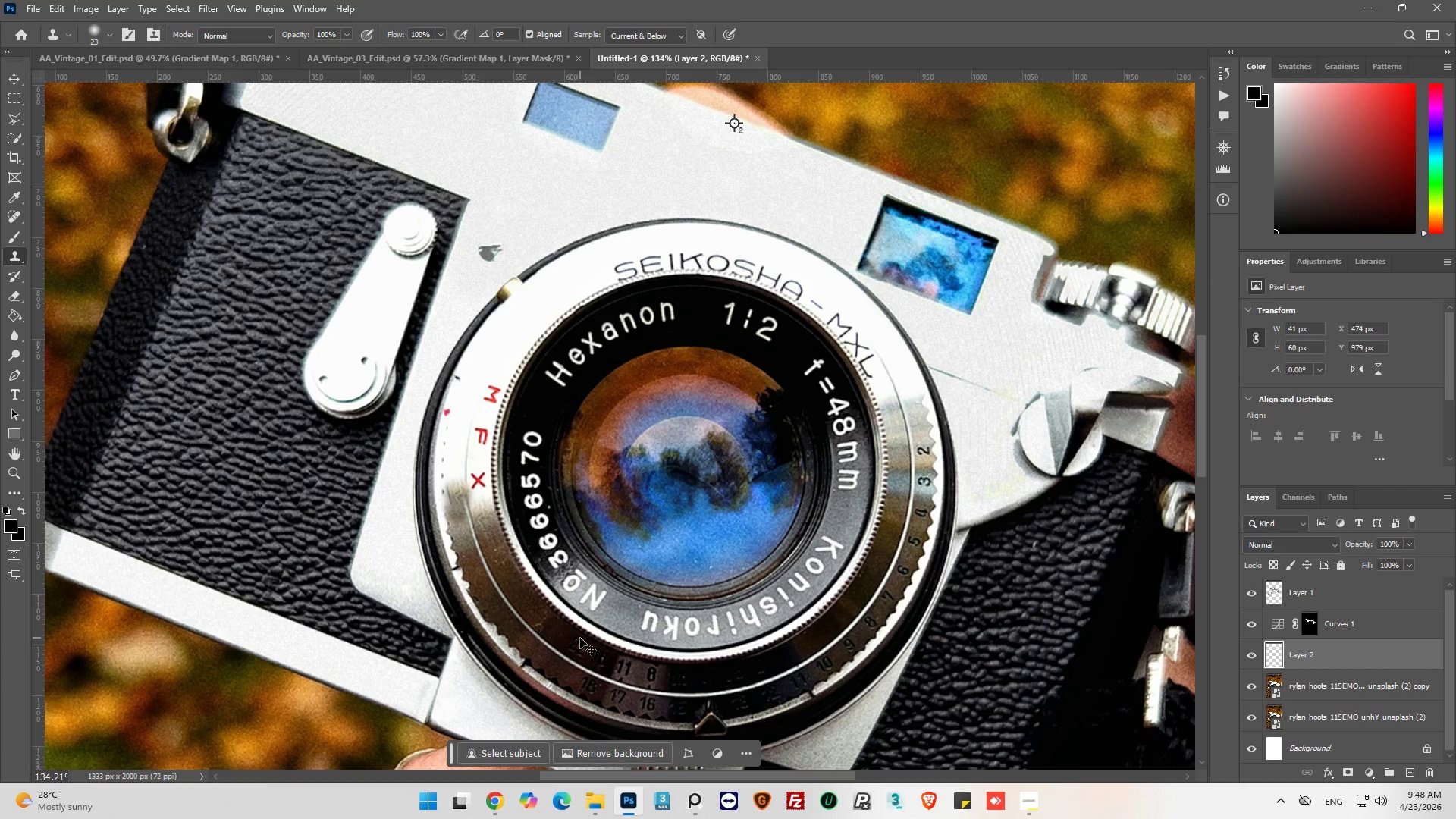 
key(Control+Z)
 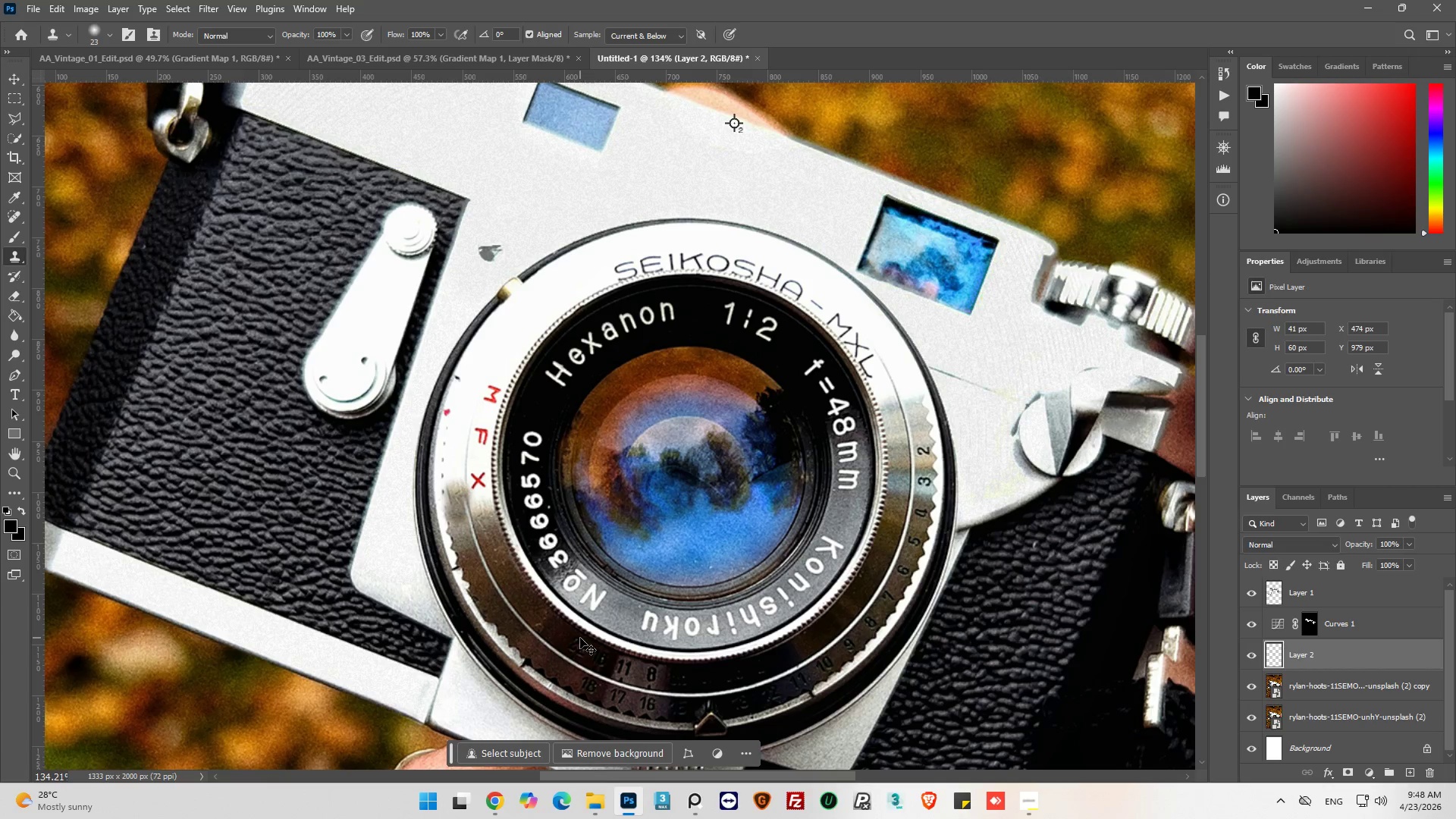 
key(Control+Z)
 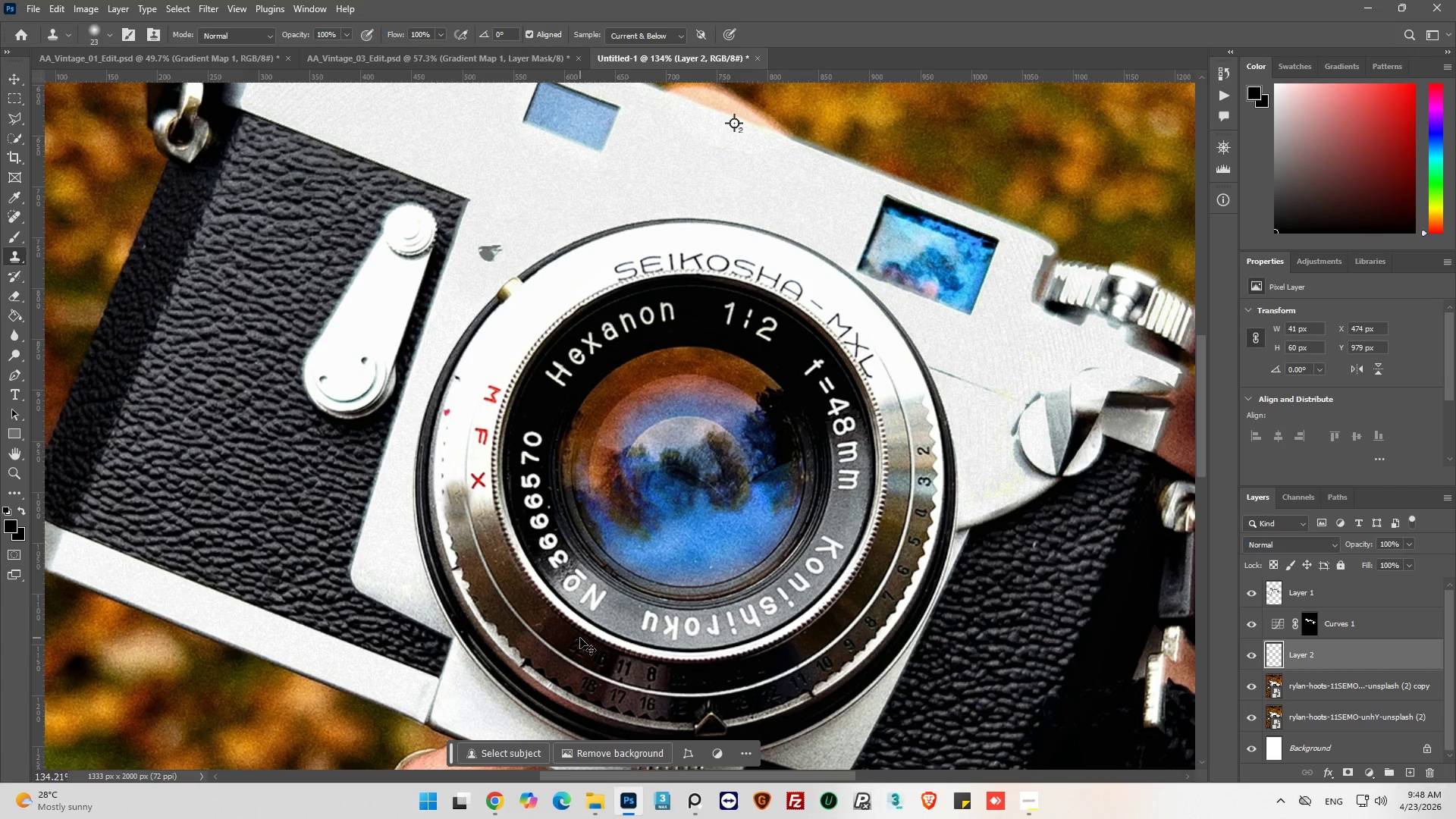 
key(Control+Z)
 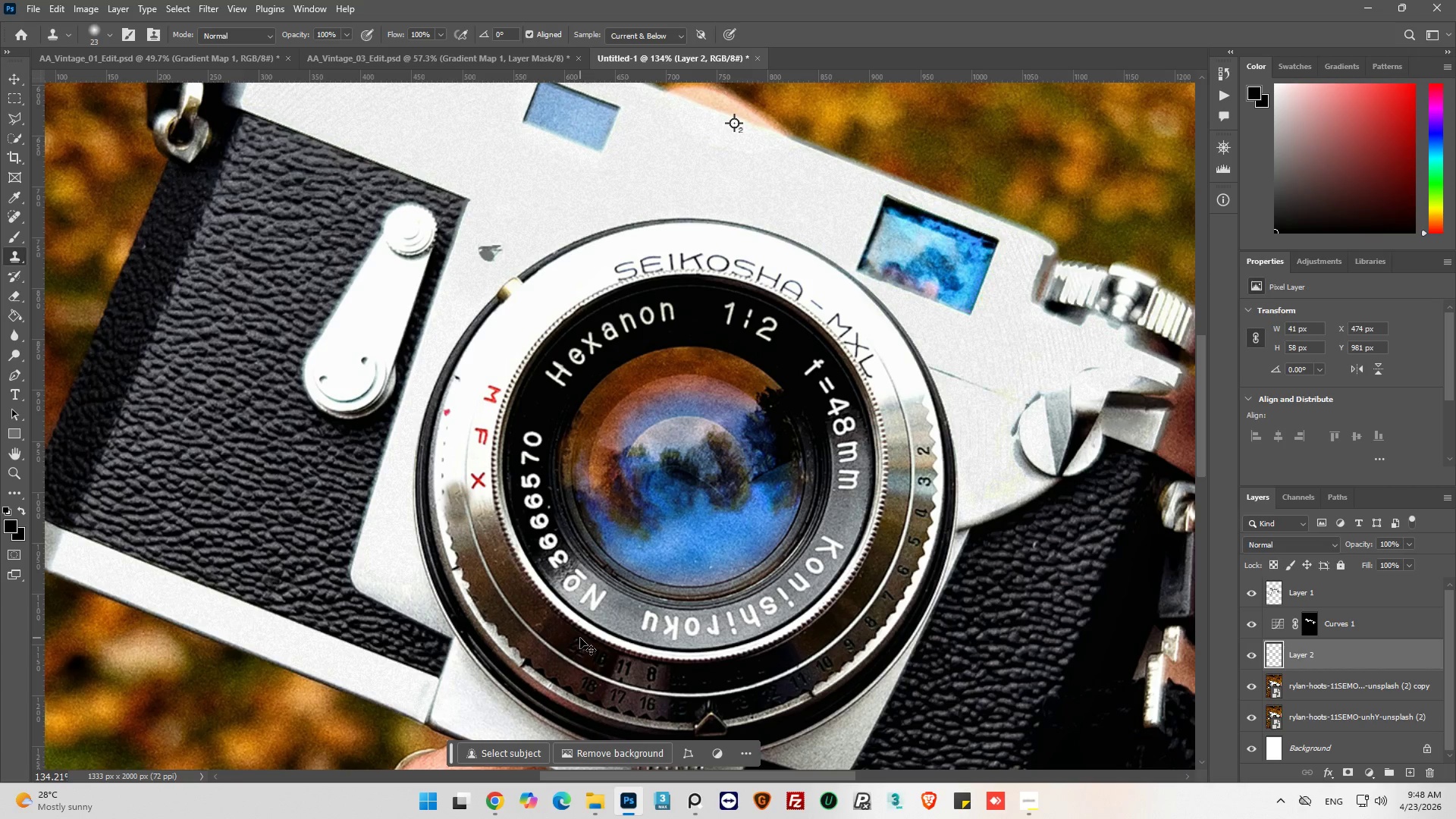 
key(Control+Z)
 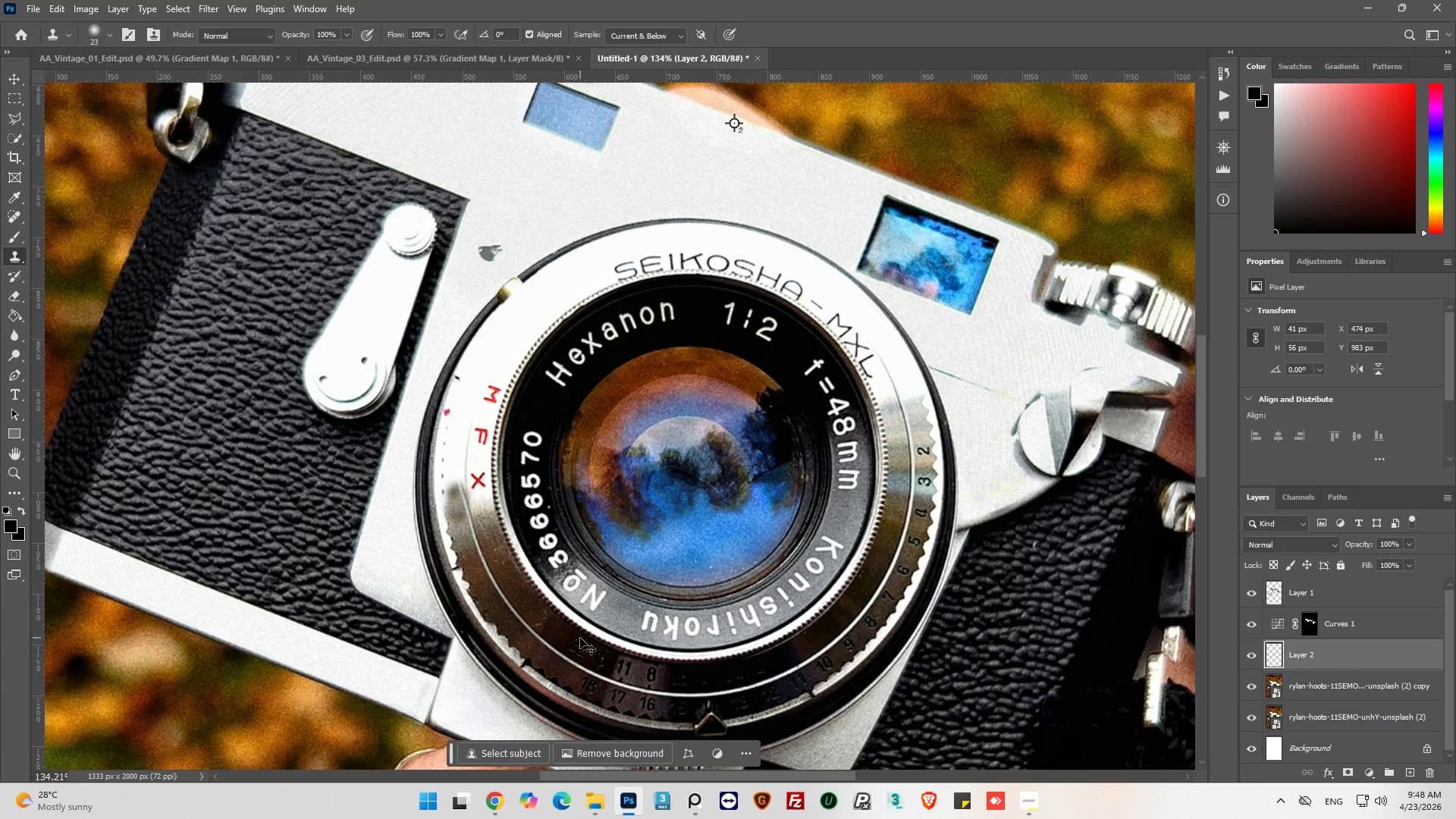 
key(Control+Z)
 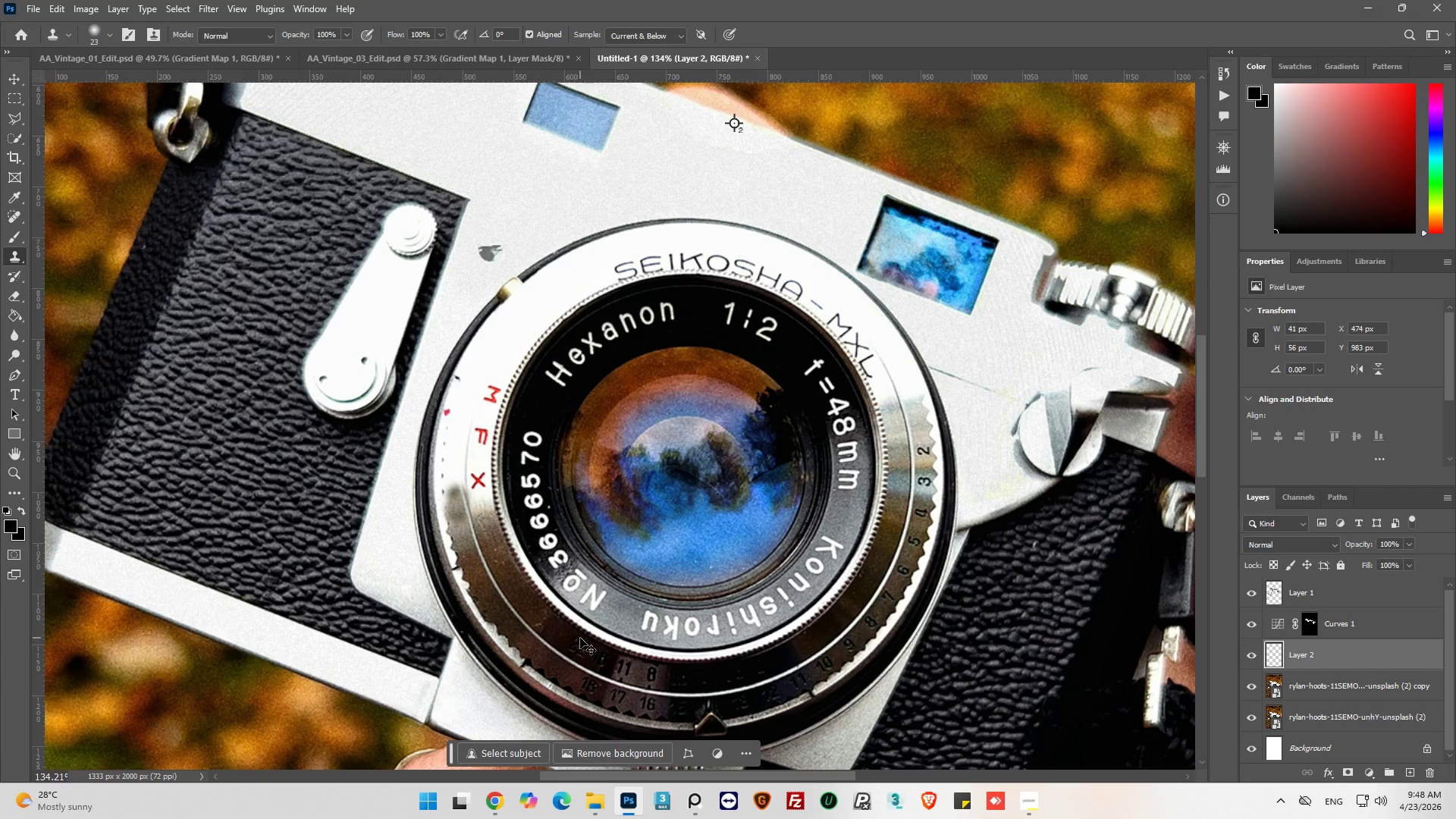 
key(Control+Z)
 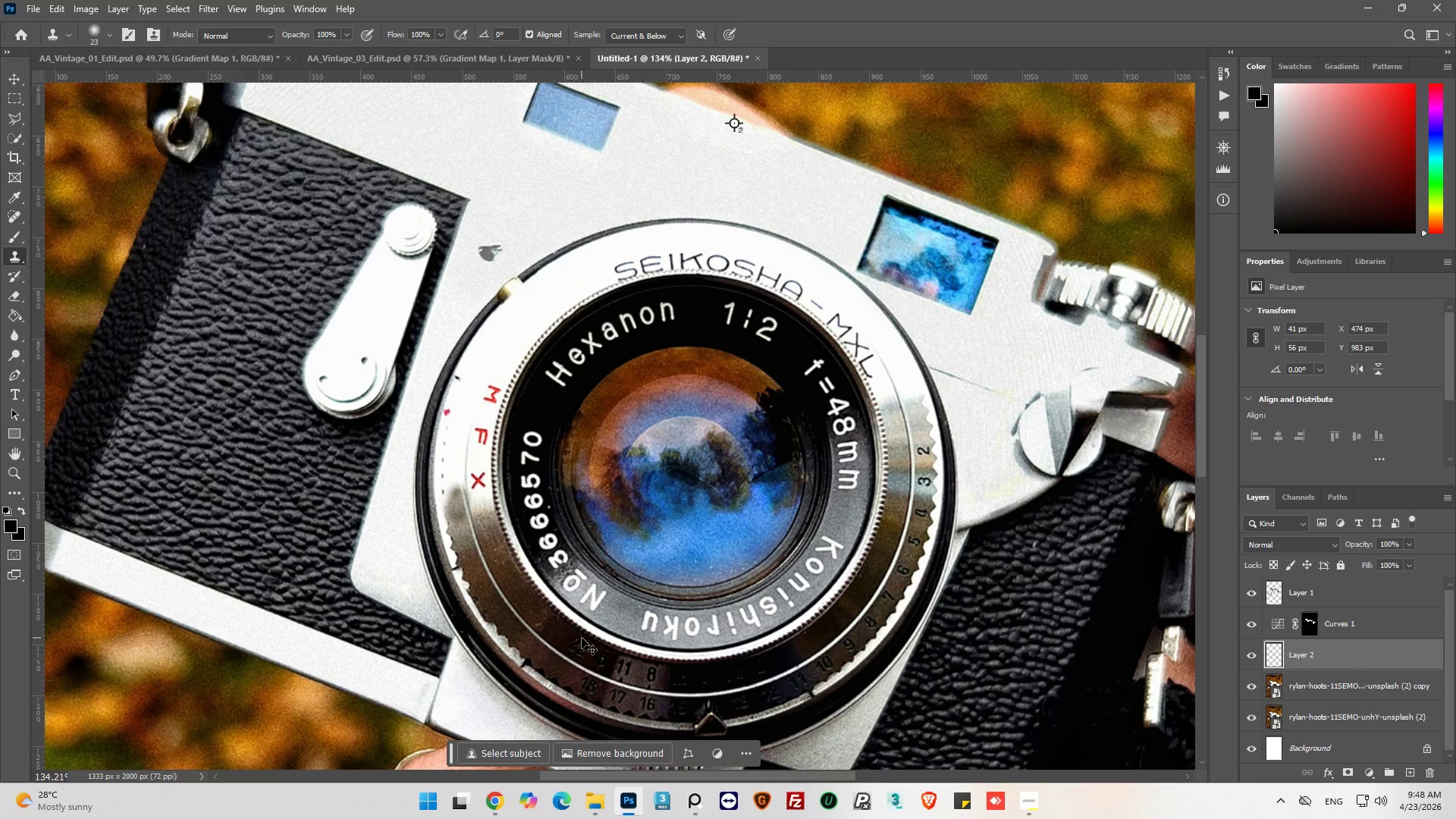 
key(Control+Z)
 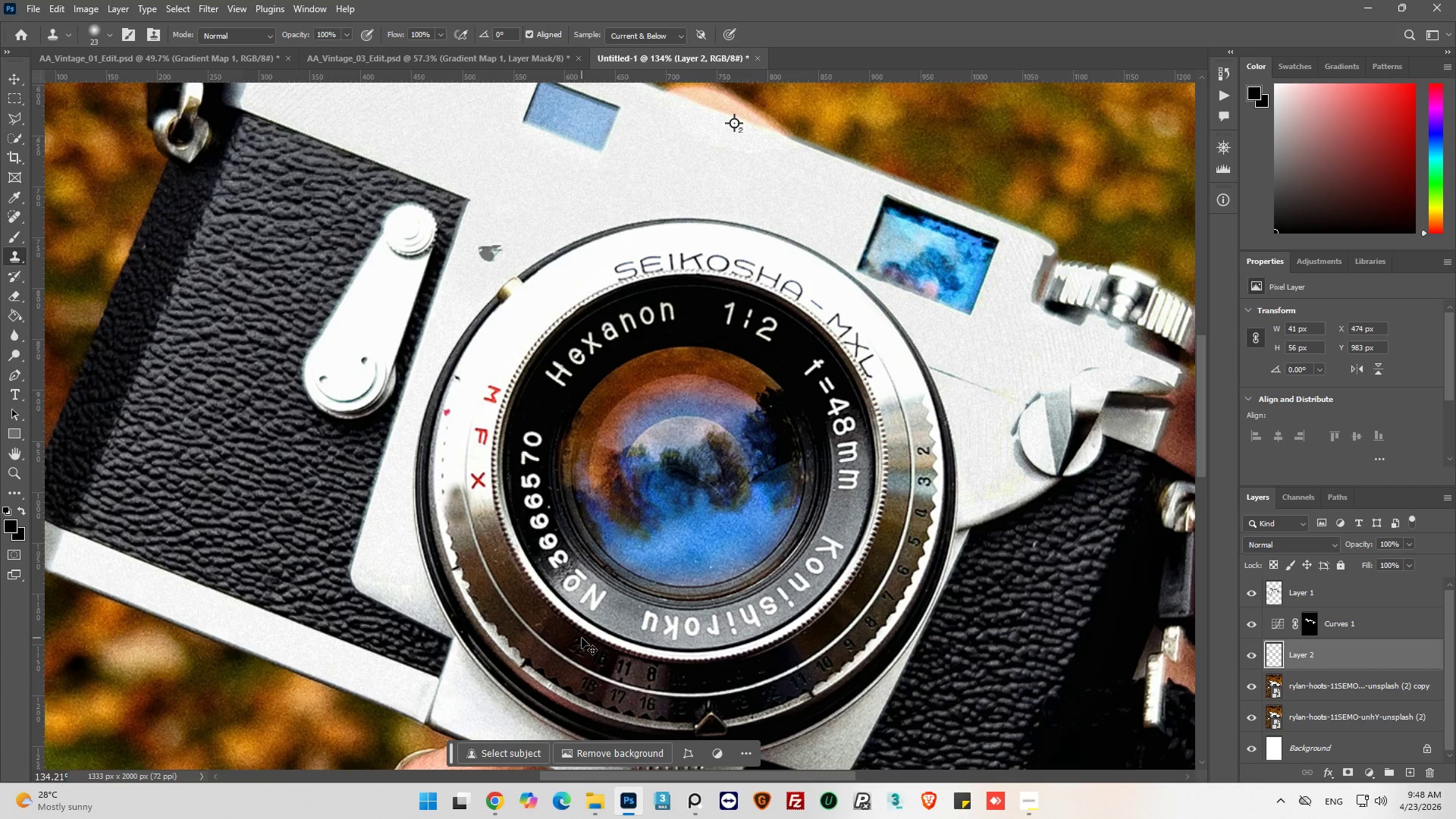 
key(Control+Z)
 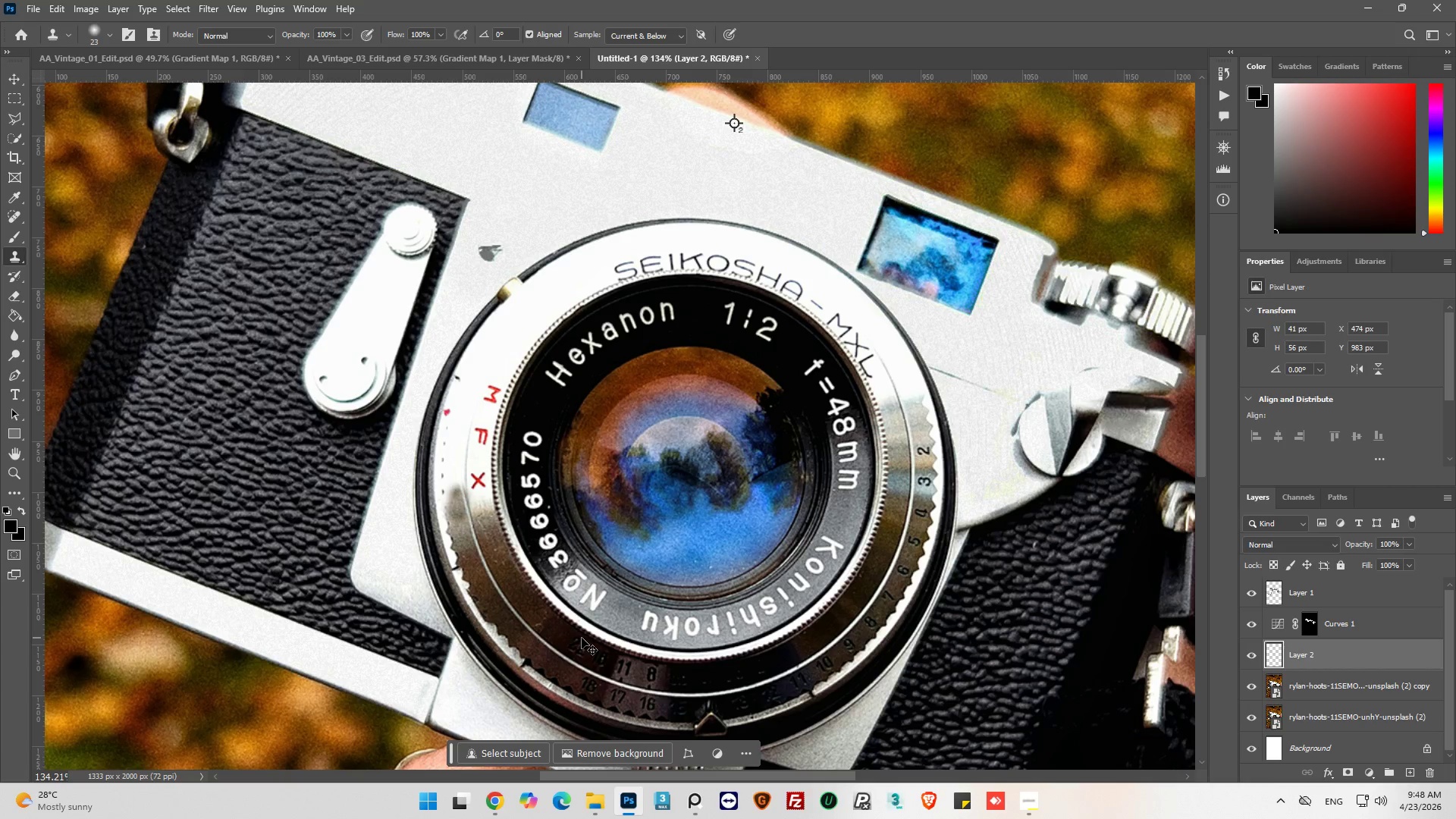 
key(Control+Z)
 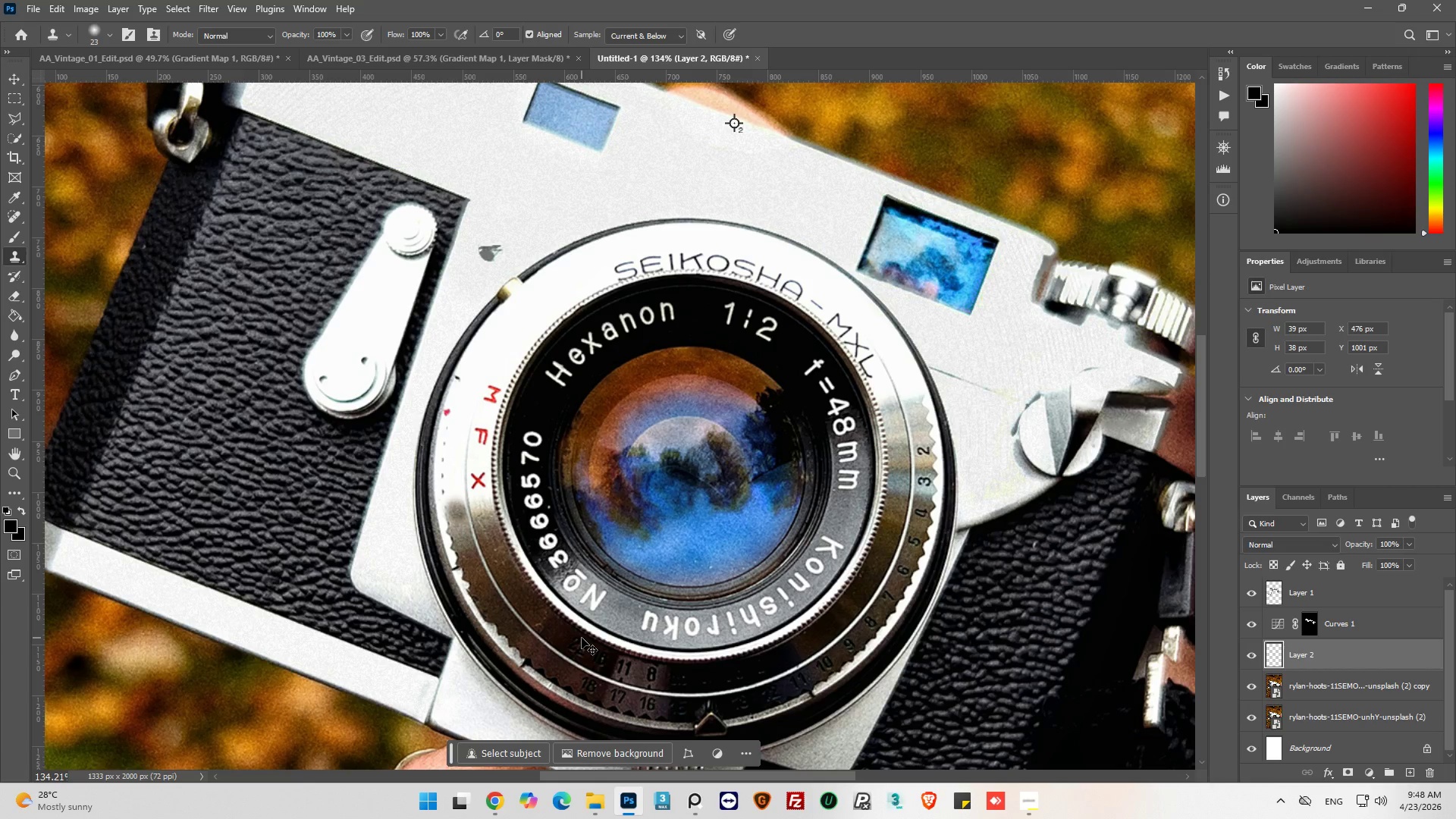 
key(Control+Z)
 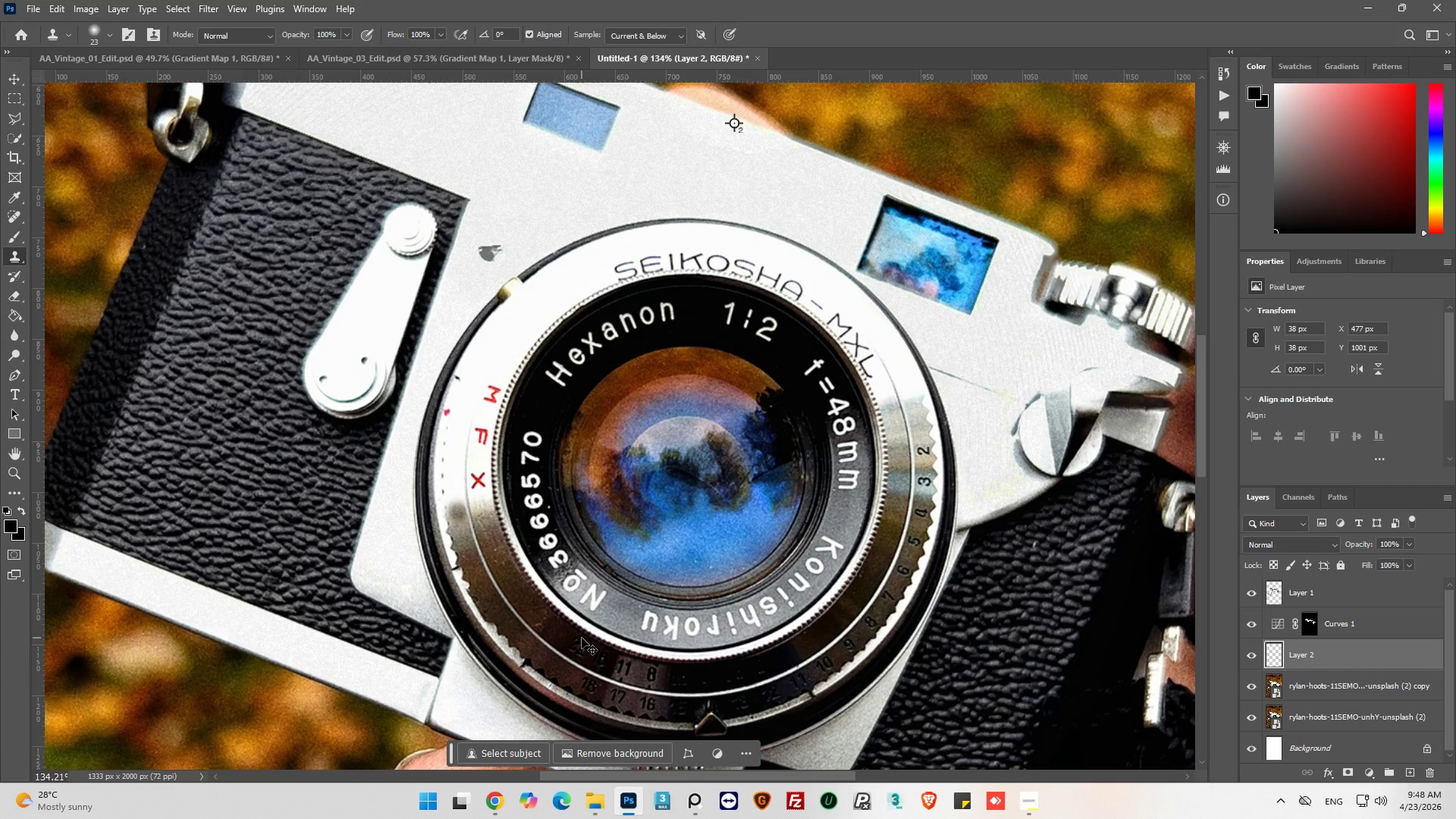 
key(Control+Z)
 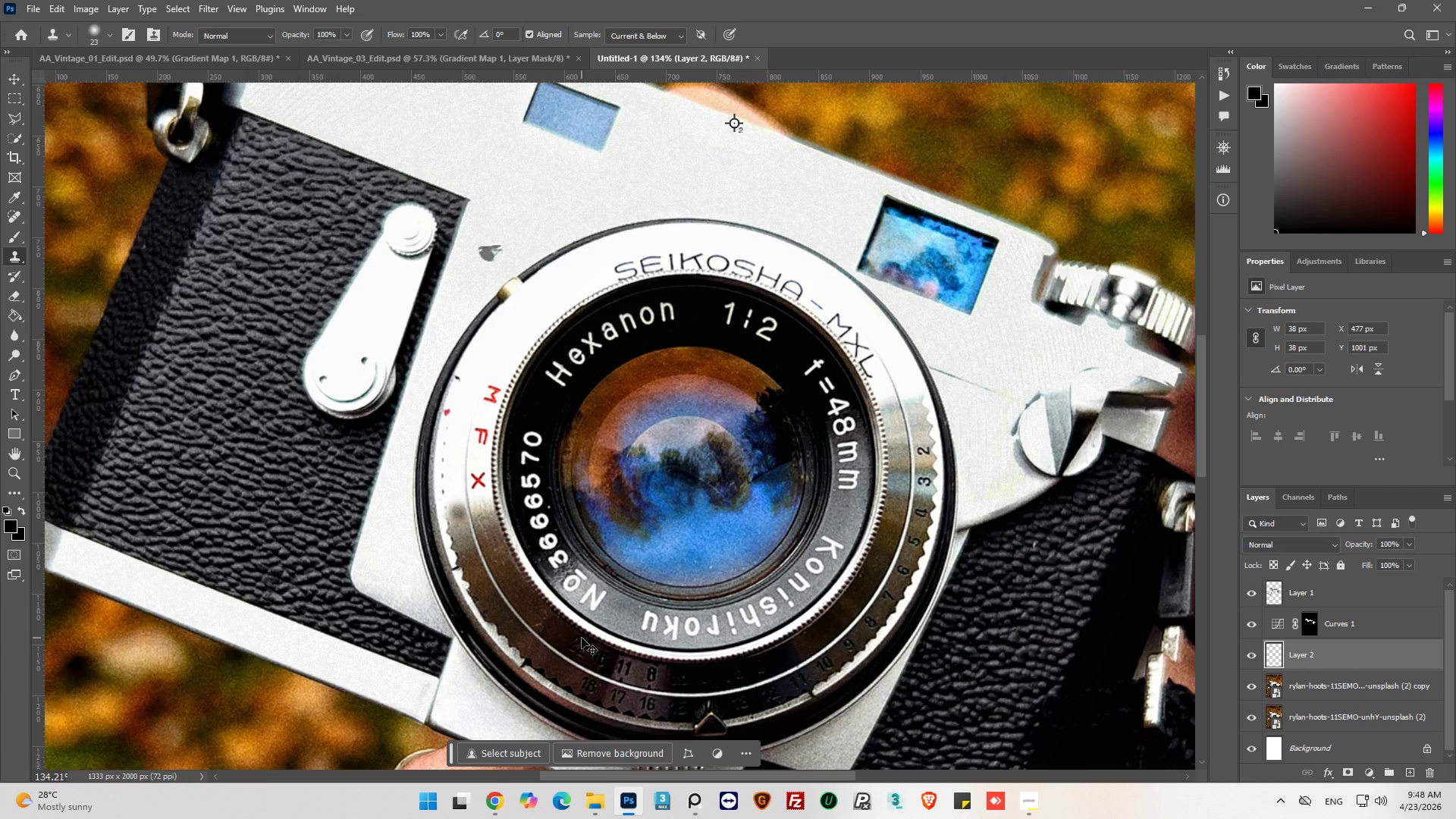 
key(Control+Z)
 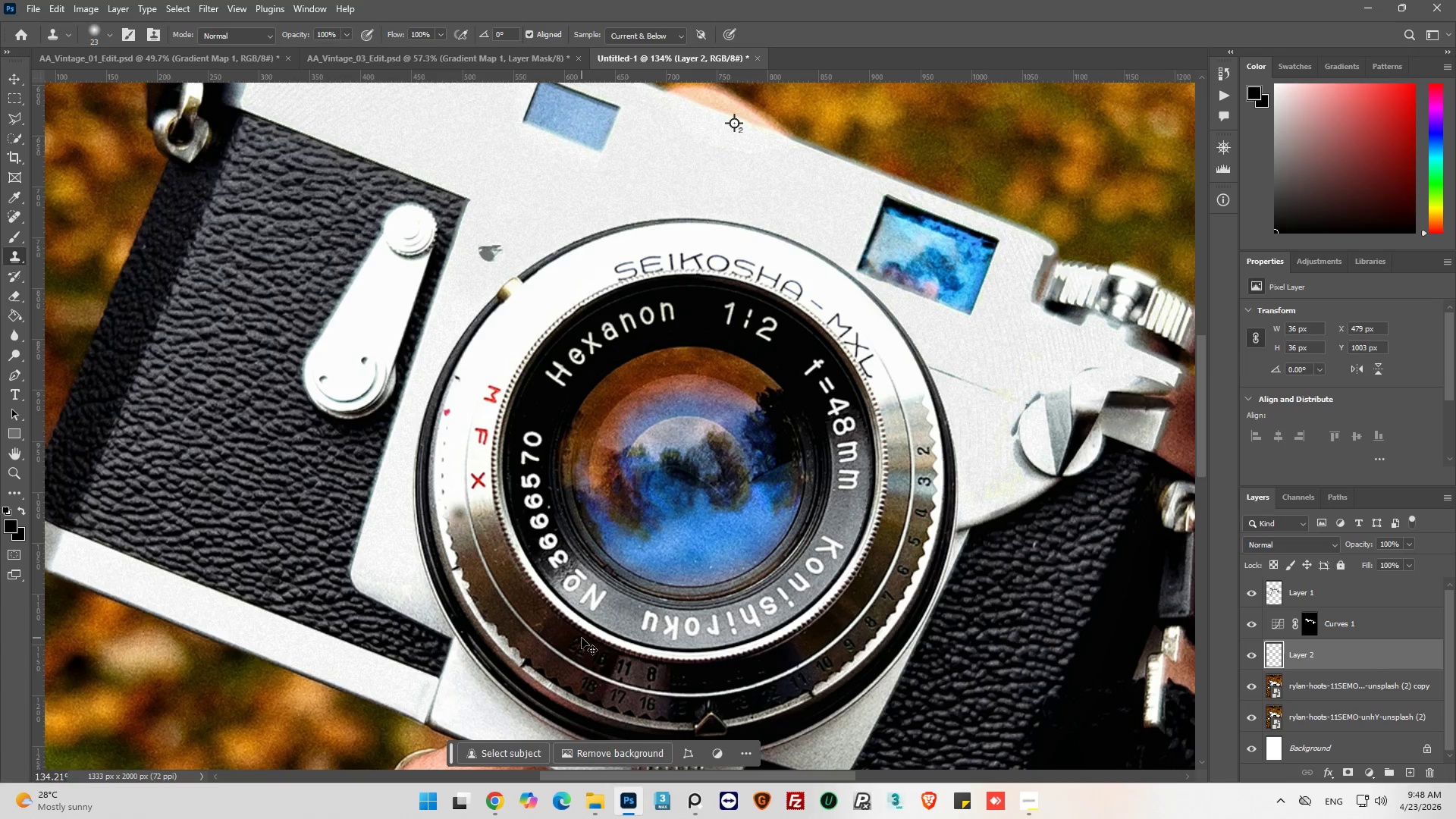 
key(Control+Z)
 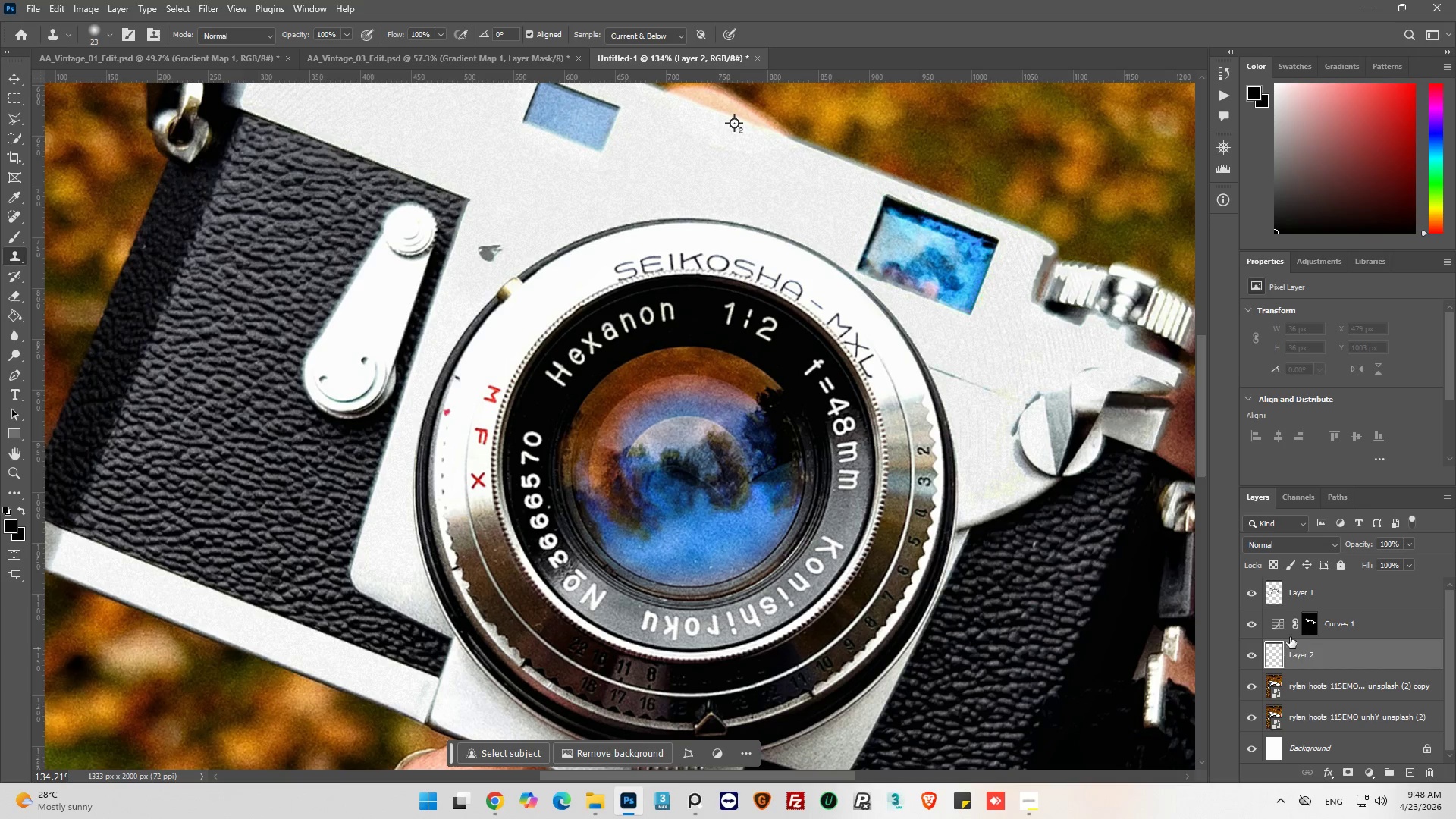 
left_click([1276, 625])
 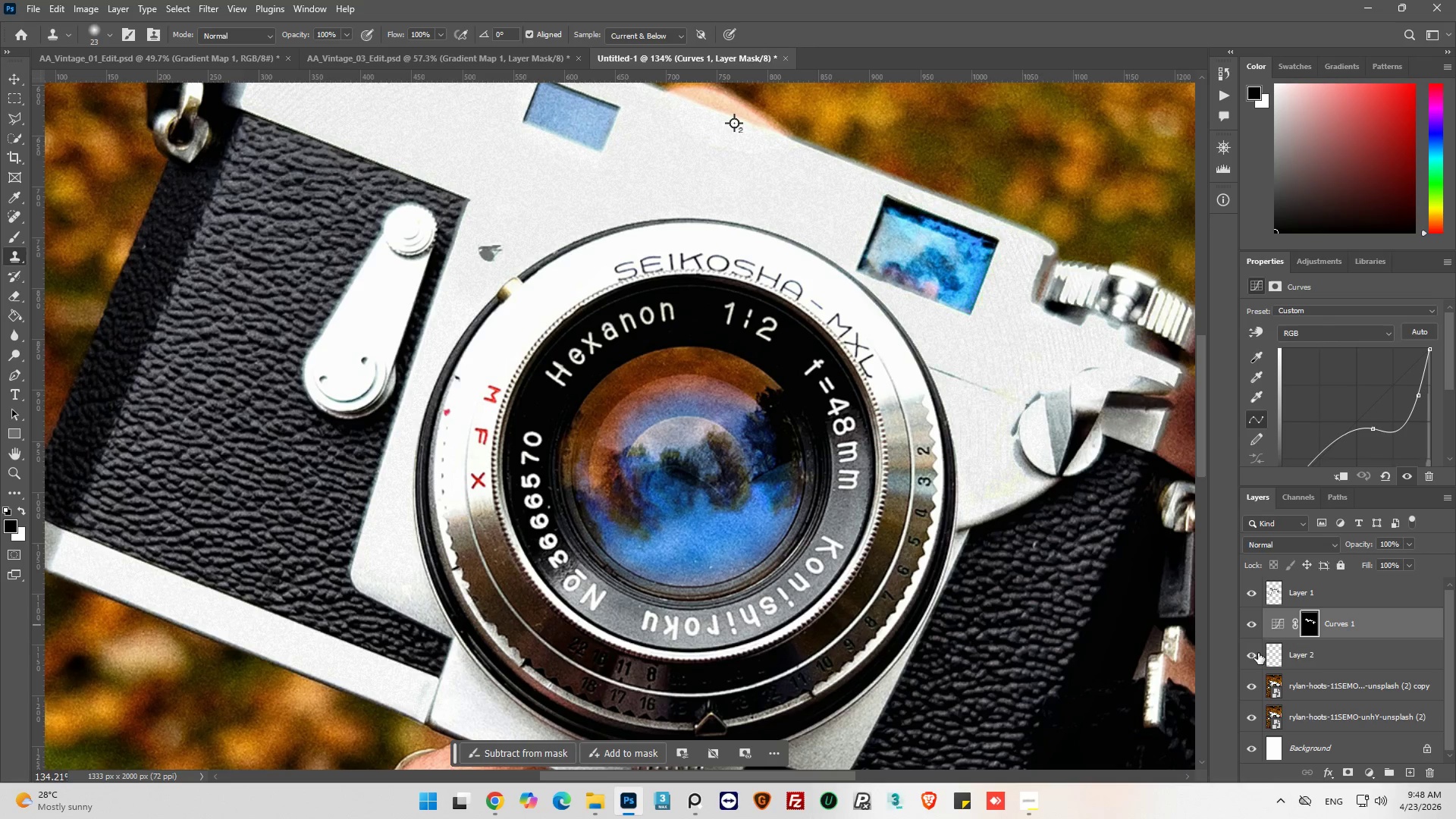 
left_click([1250, 627])
 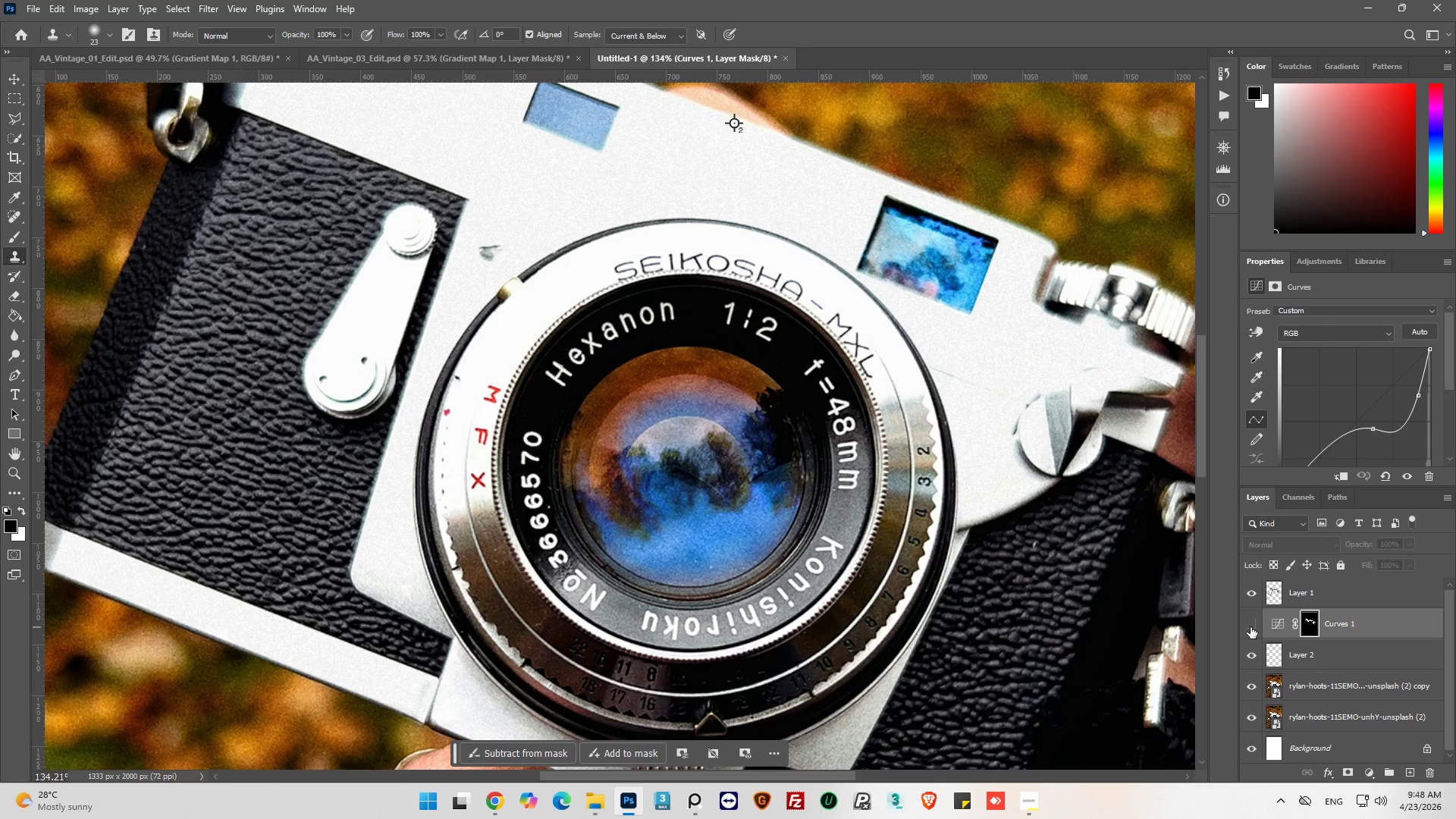 
left_click([1250, 627])
 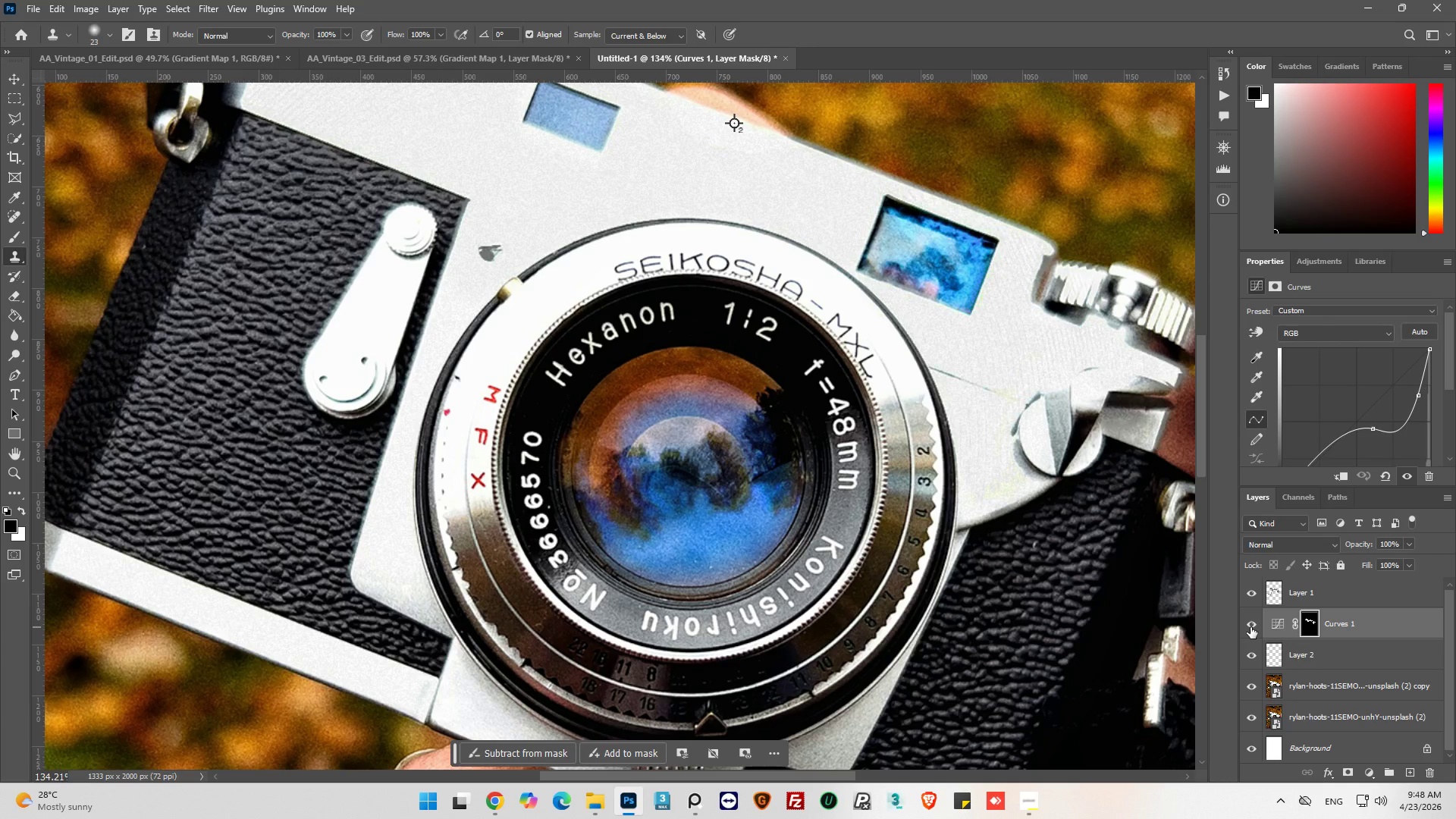 
left_click([1250, 627])
 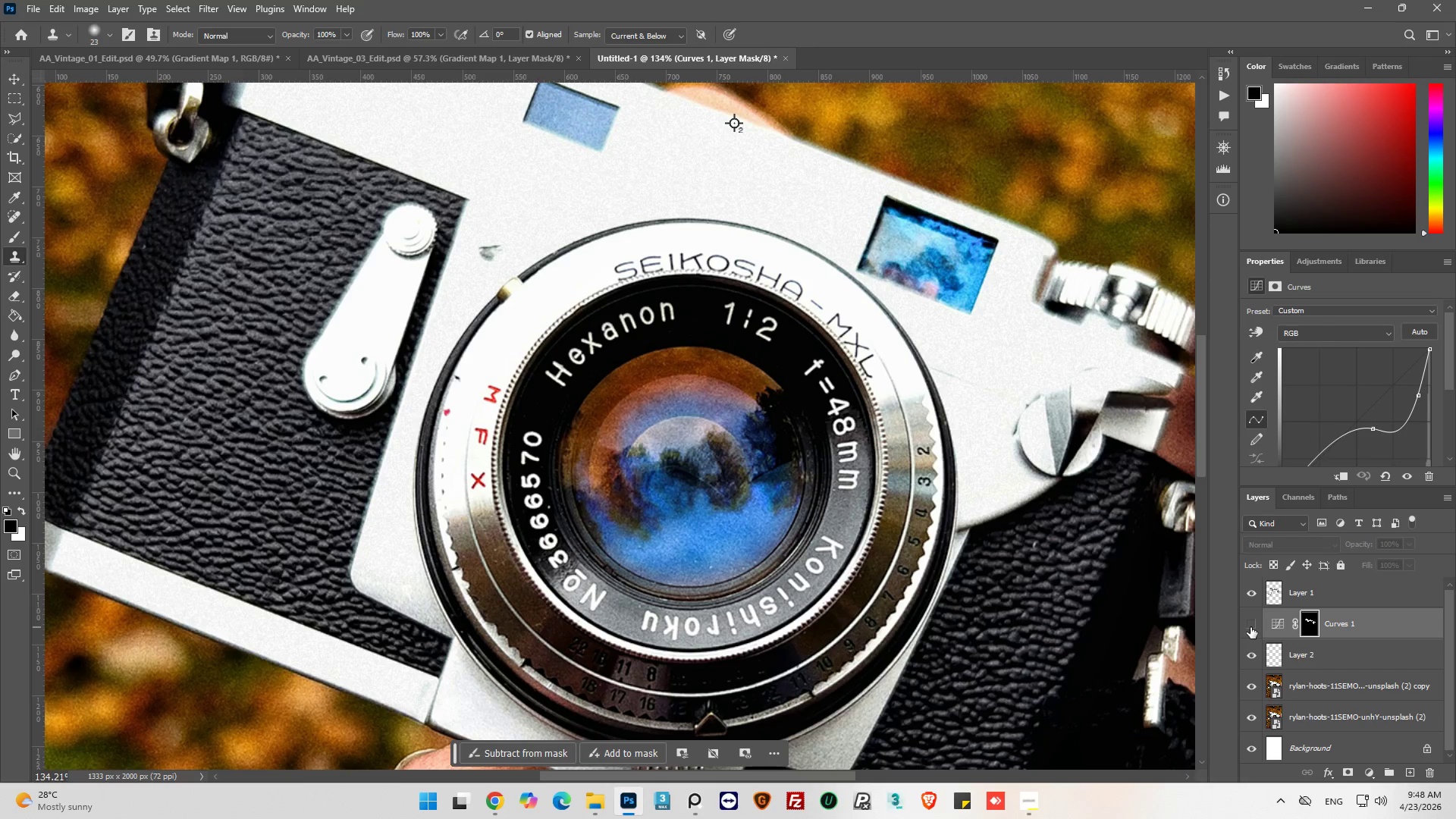 
left_click([1250, 627])
 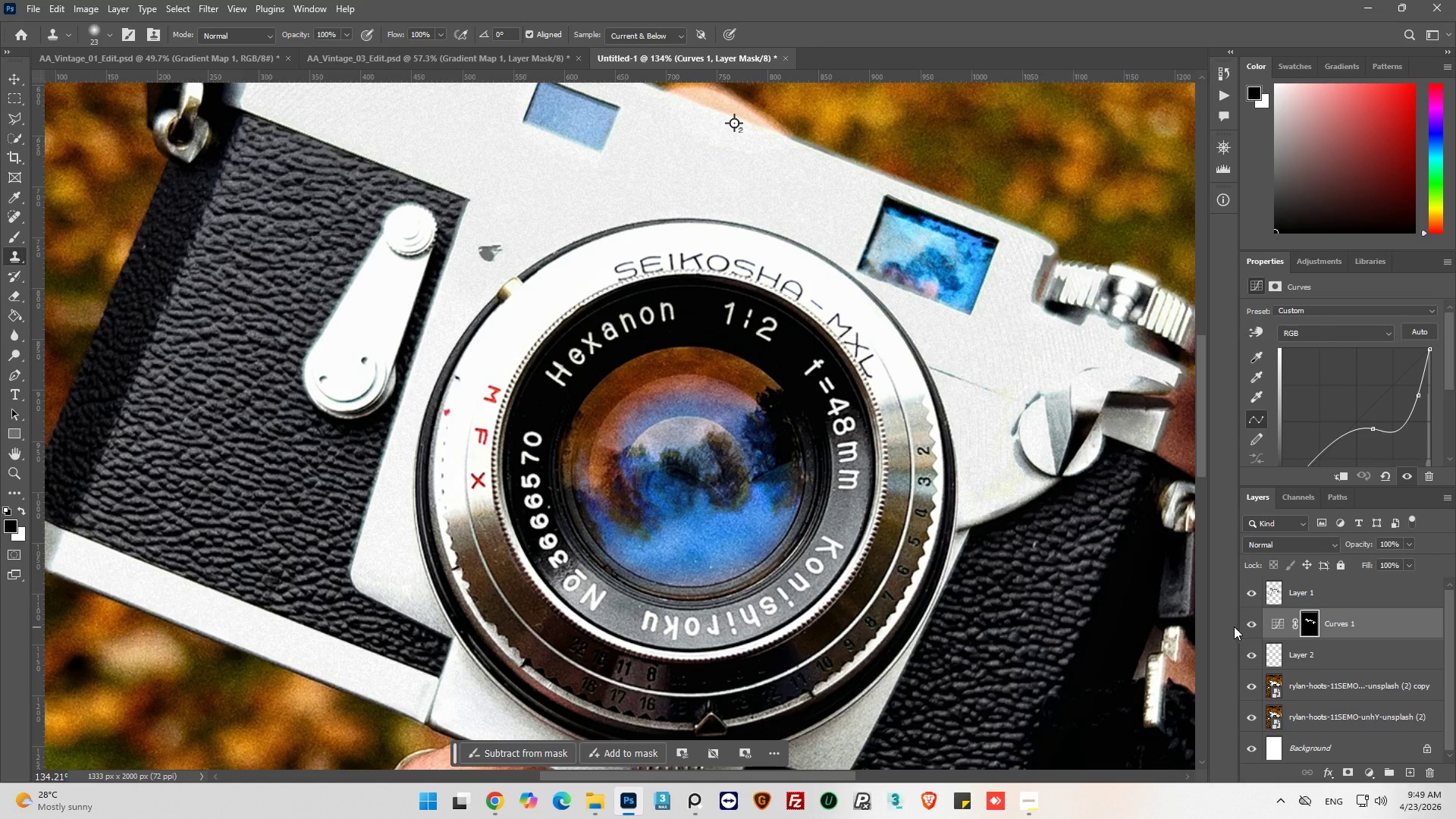 
hold_key(key=AltLeft, duration=0.31)
scroll: coordinate [790, 578], scroll_direction: down, amount: 4.0
 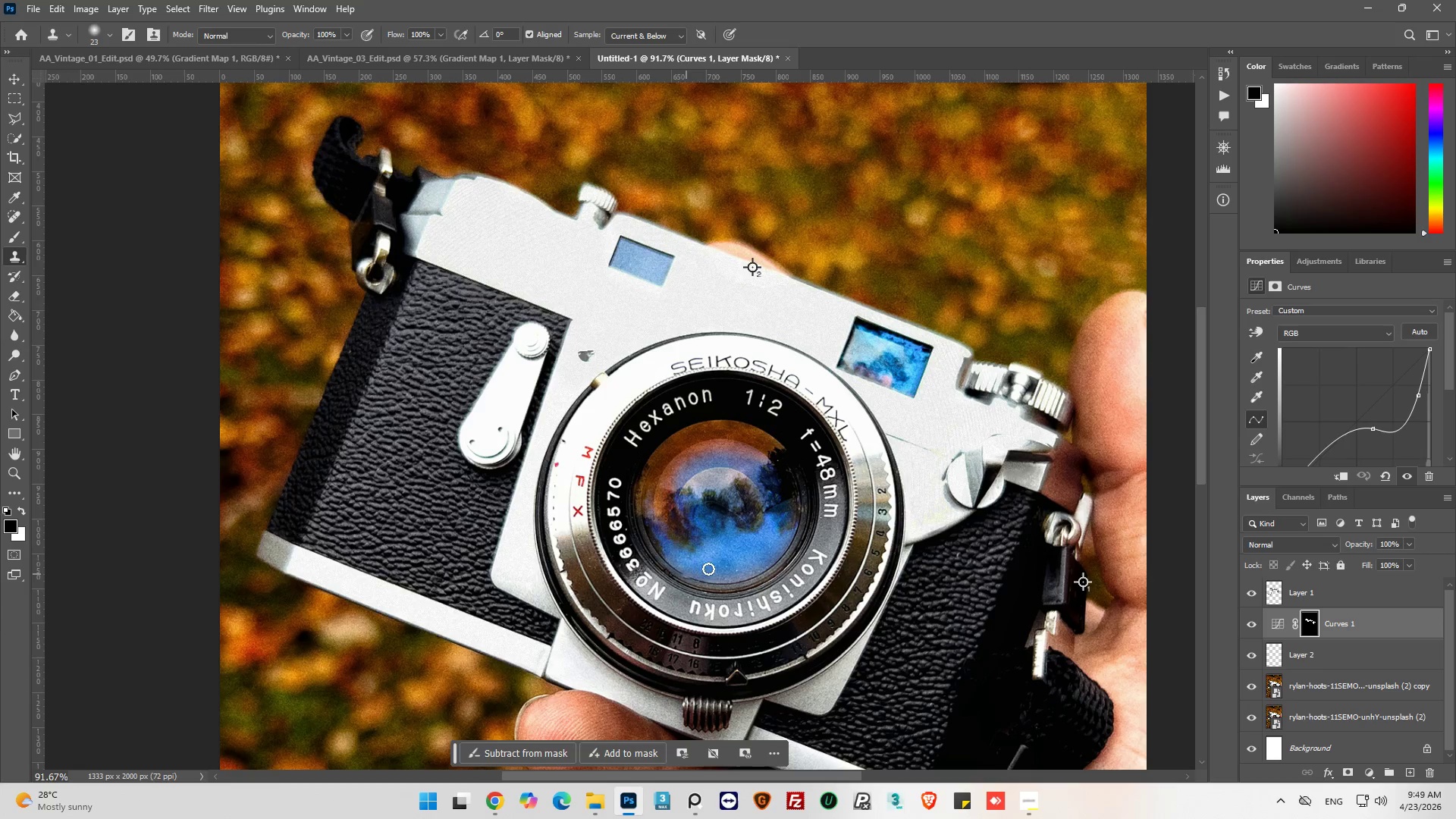 
key(Alt+AltLeft)
 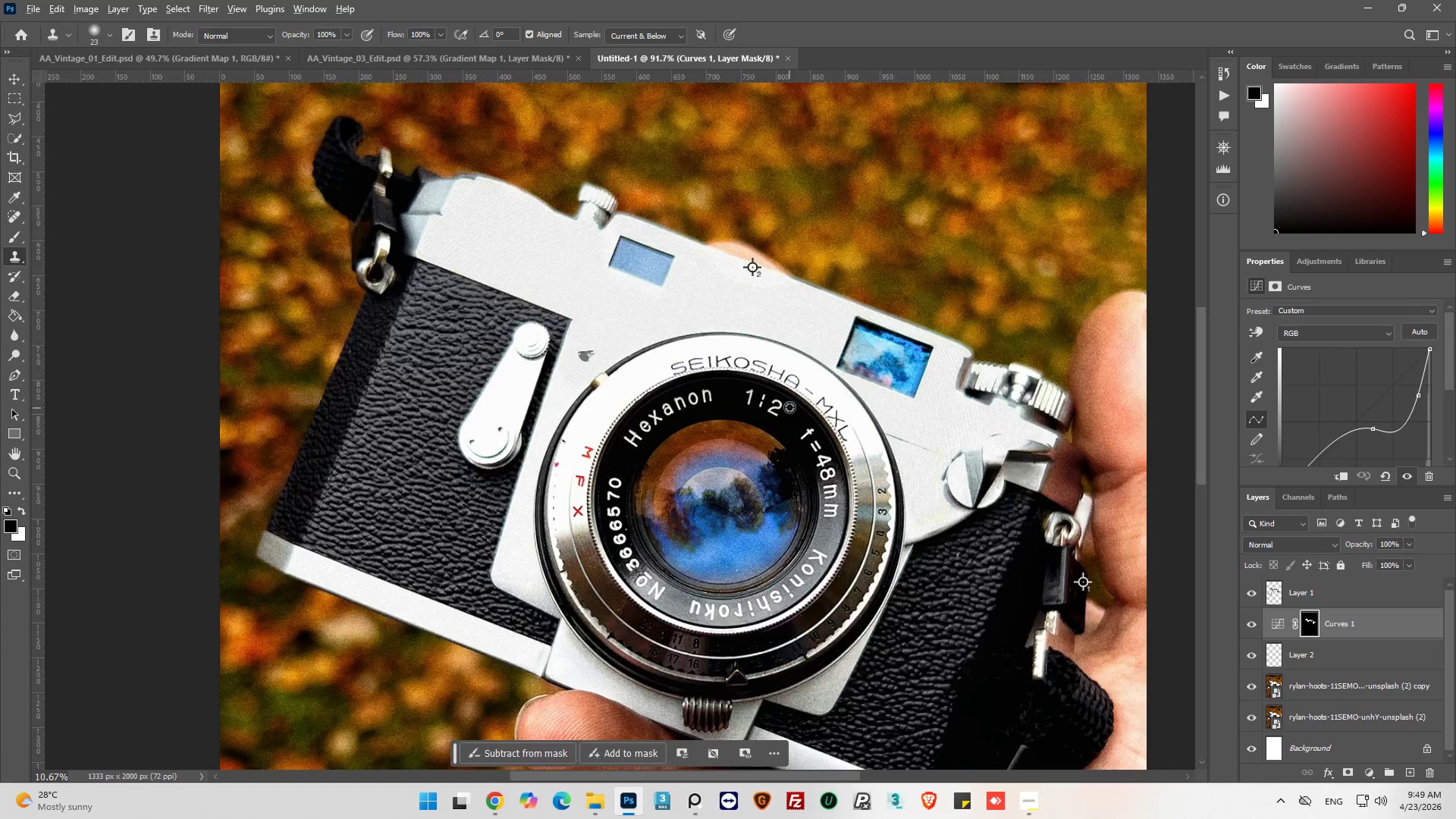 
scroll: coordinate [789, 407], scroll_direction: up, amount: 3.0
 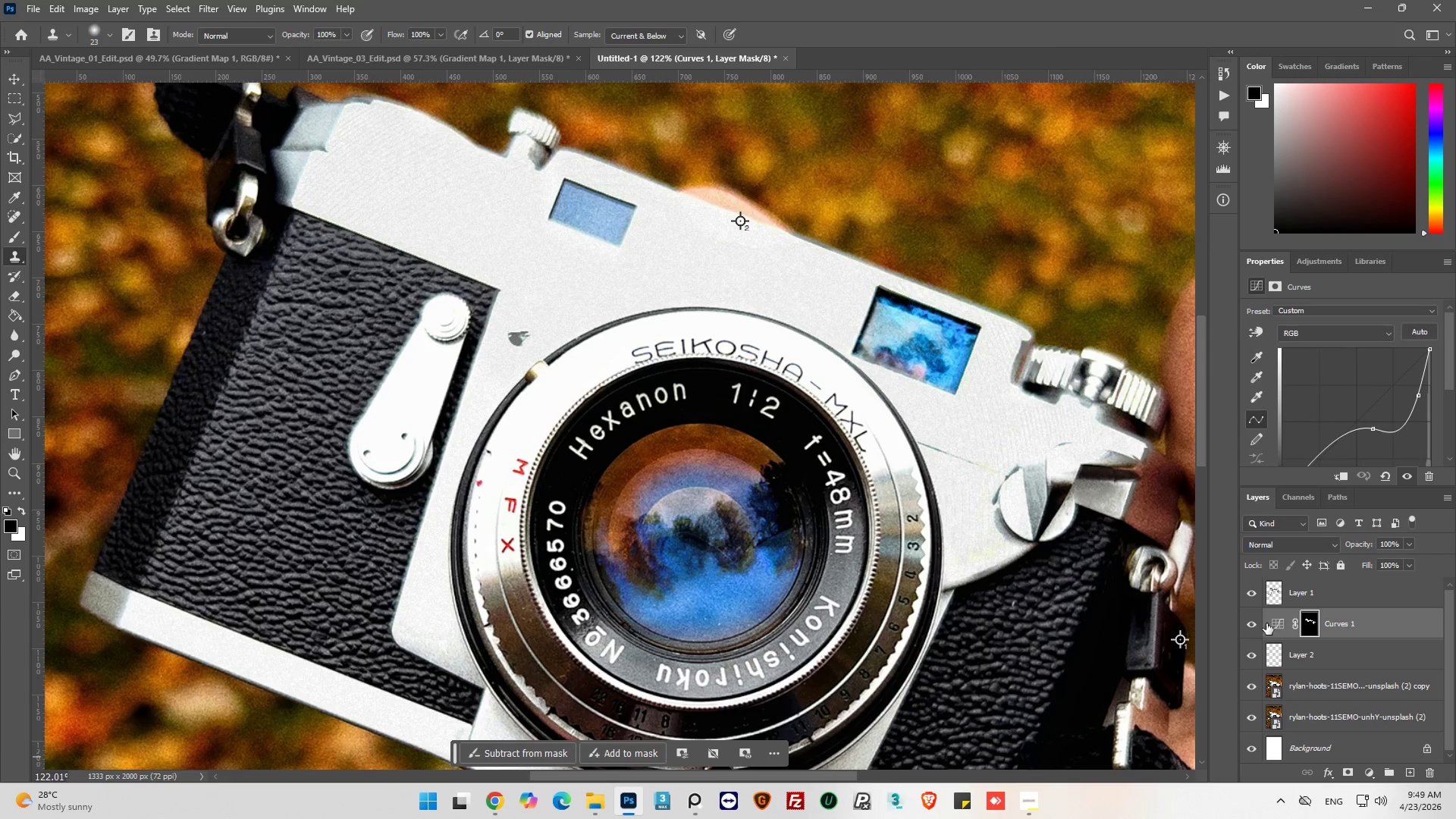 
left_click([1273, 623])
 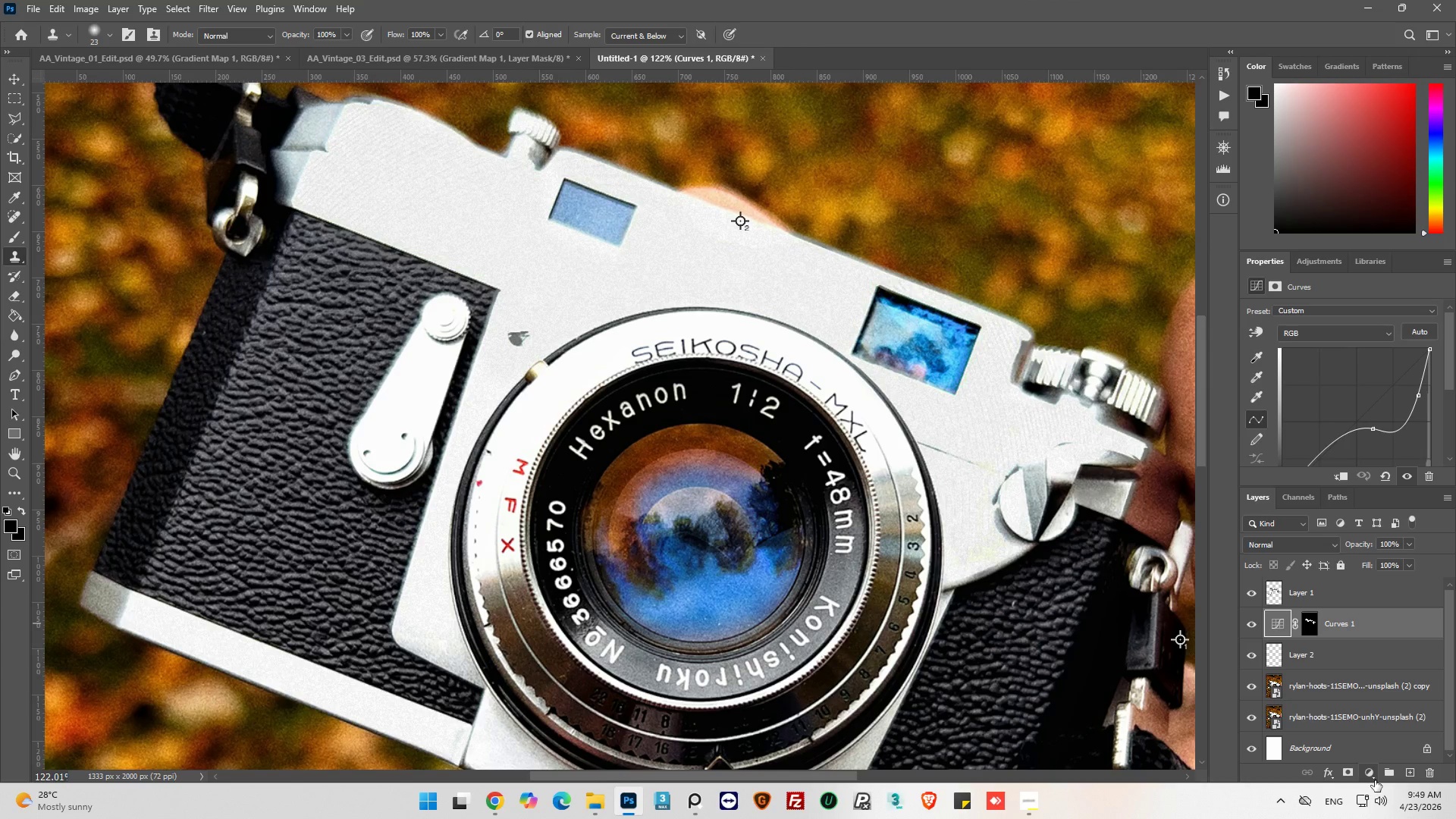 
left_click([1366, 770])
 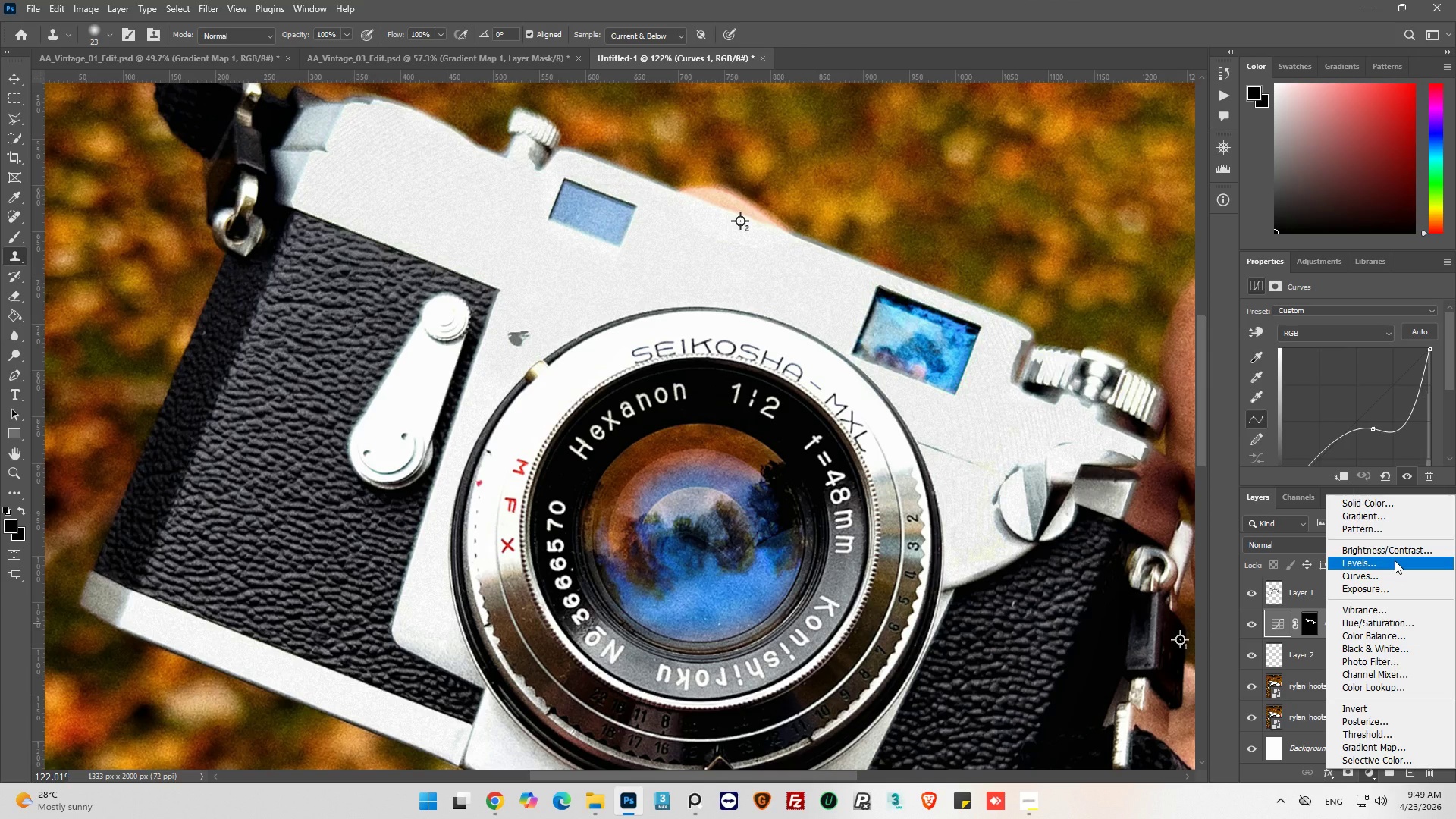 
left_click([1395, 560])
 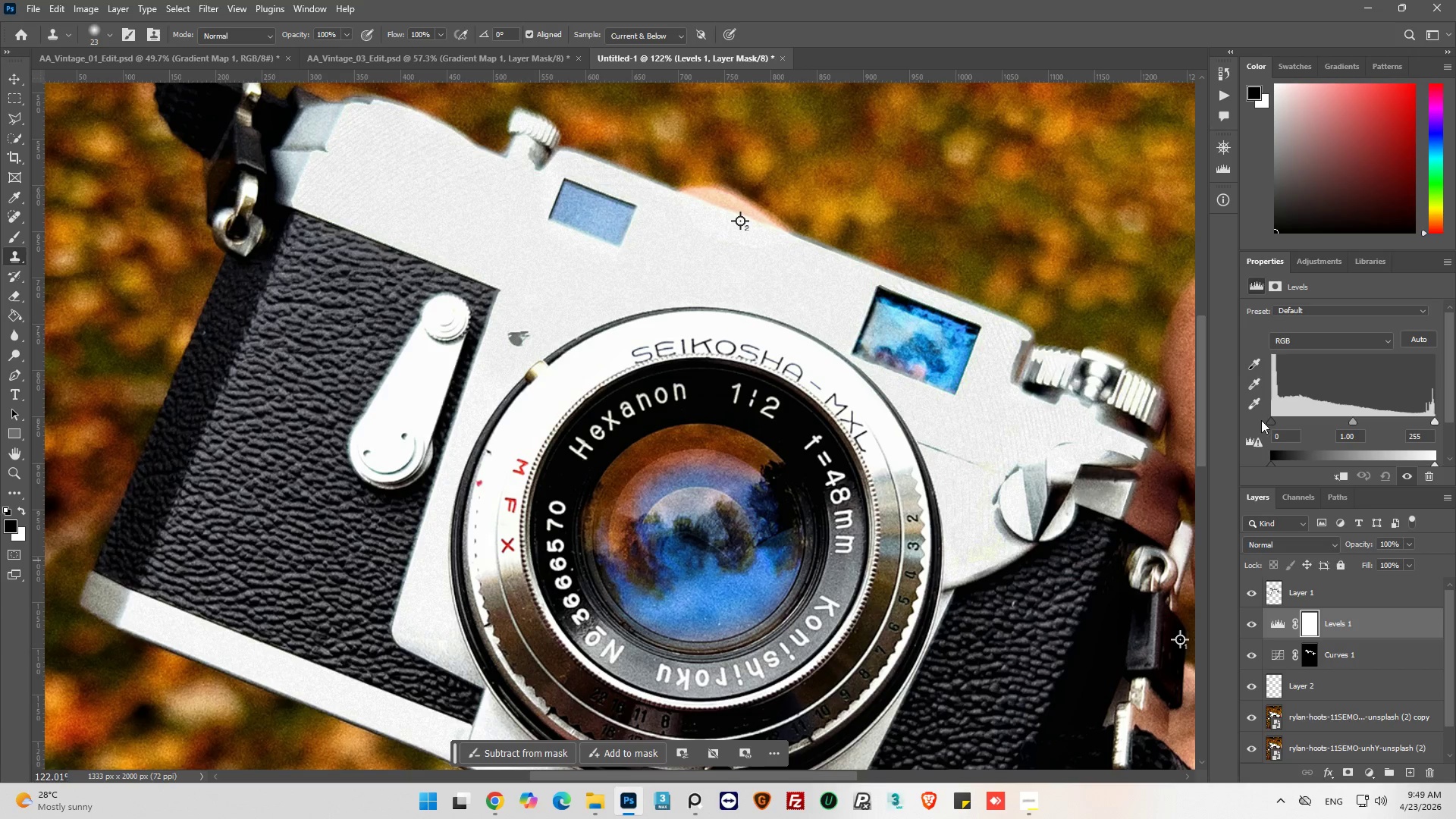 
left_click_drag(start_coordinate=[1268, 419], to_coordinate=[1290, 424])
 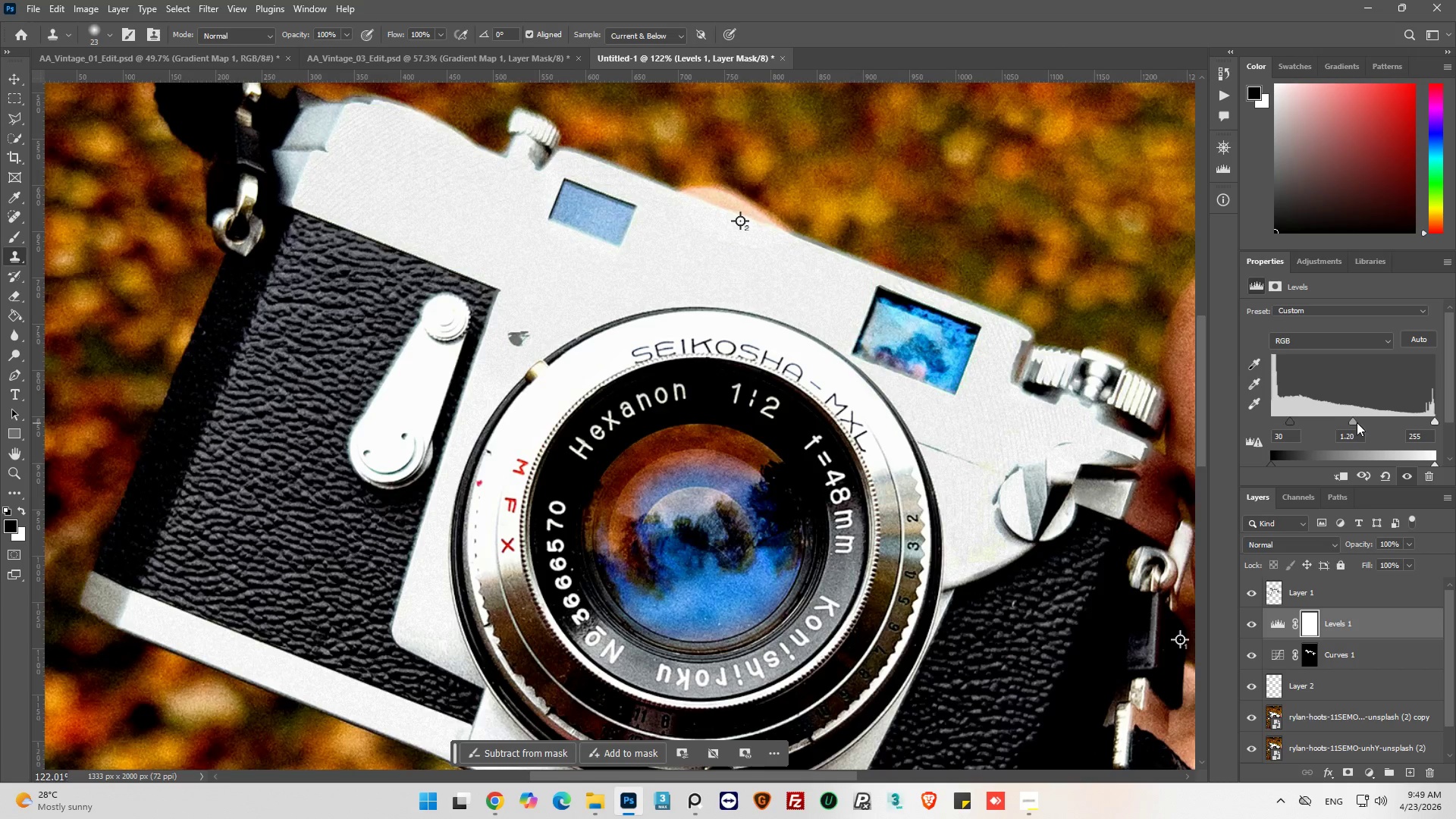 
wait(7.14)
 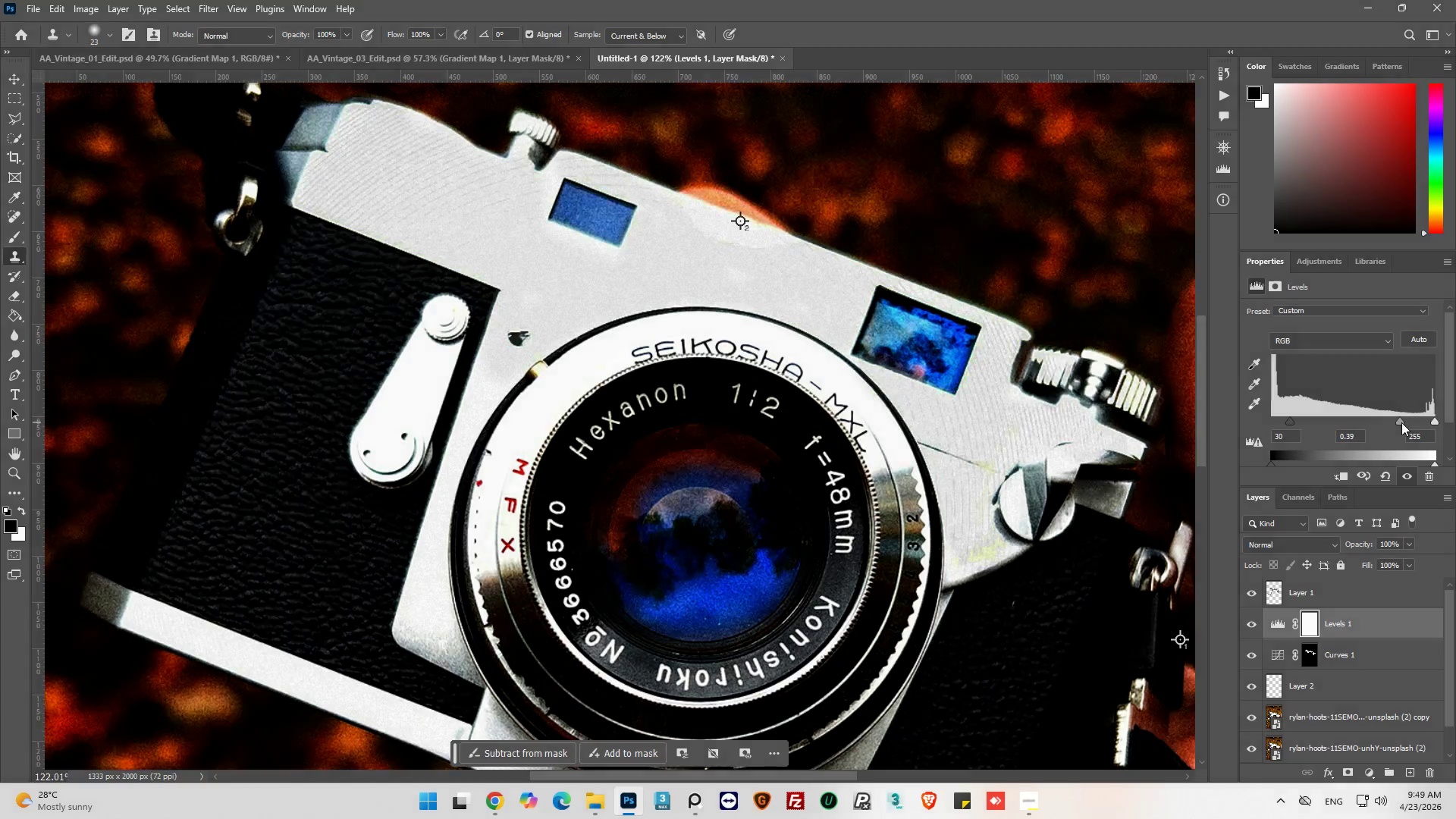 
key(Control+Z)
 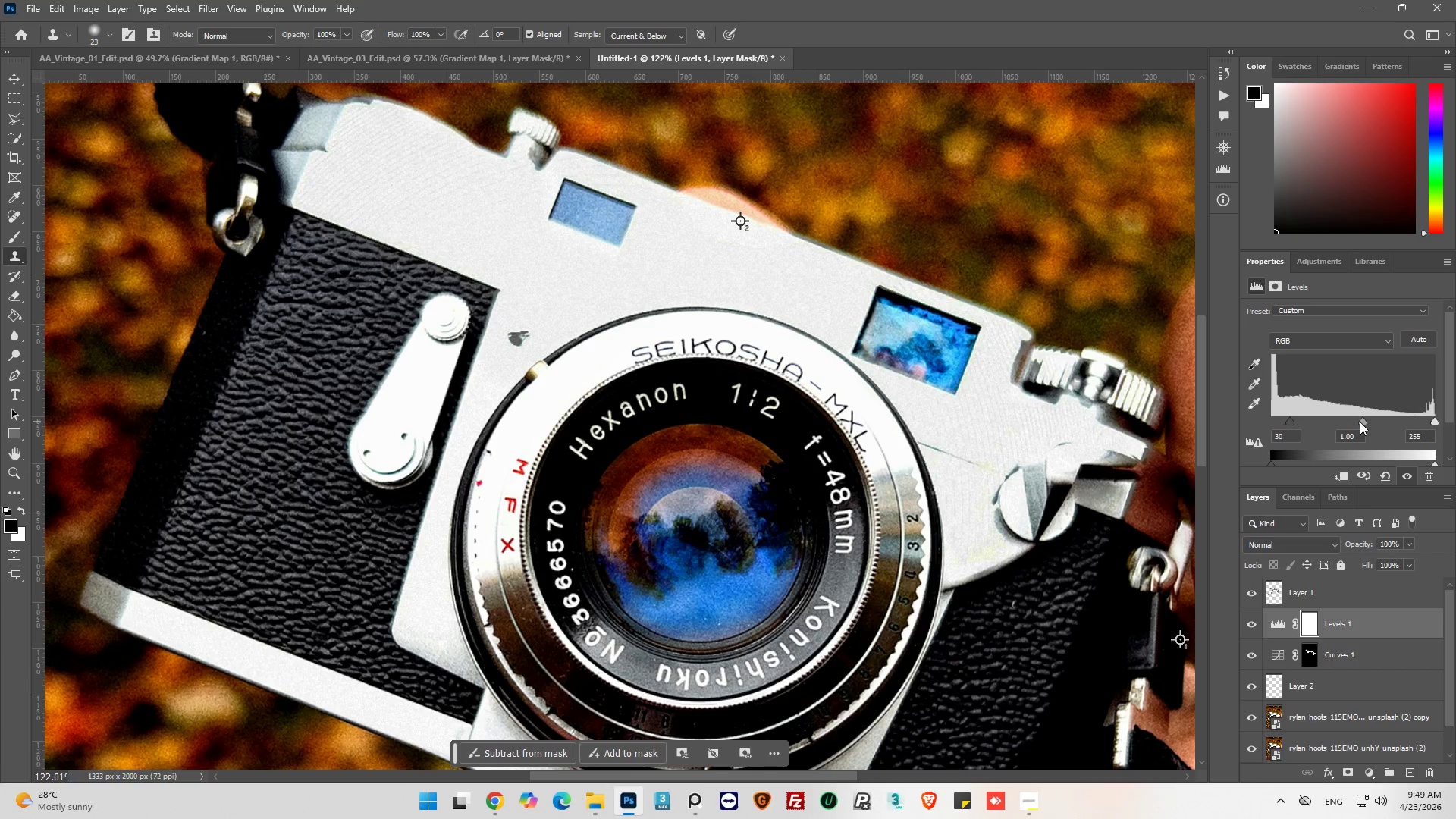 
key(Control+Z)
 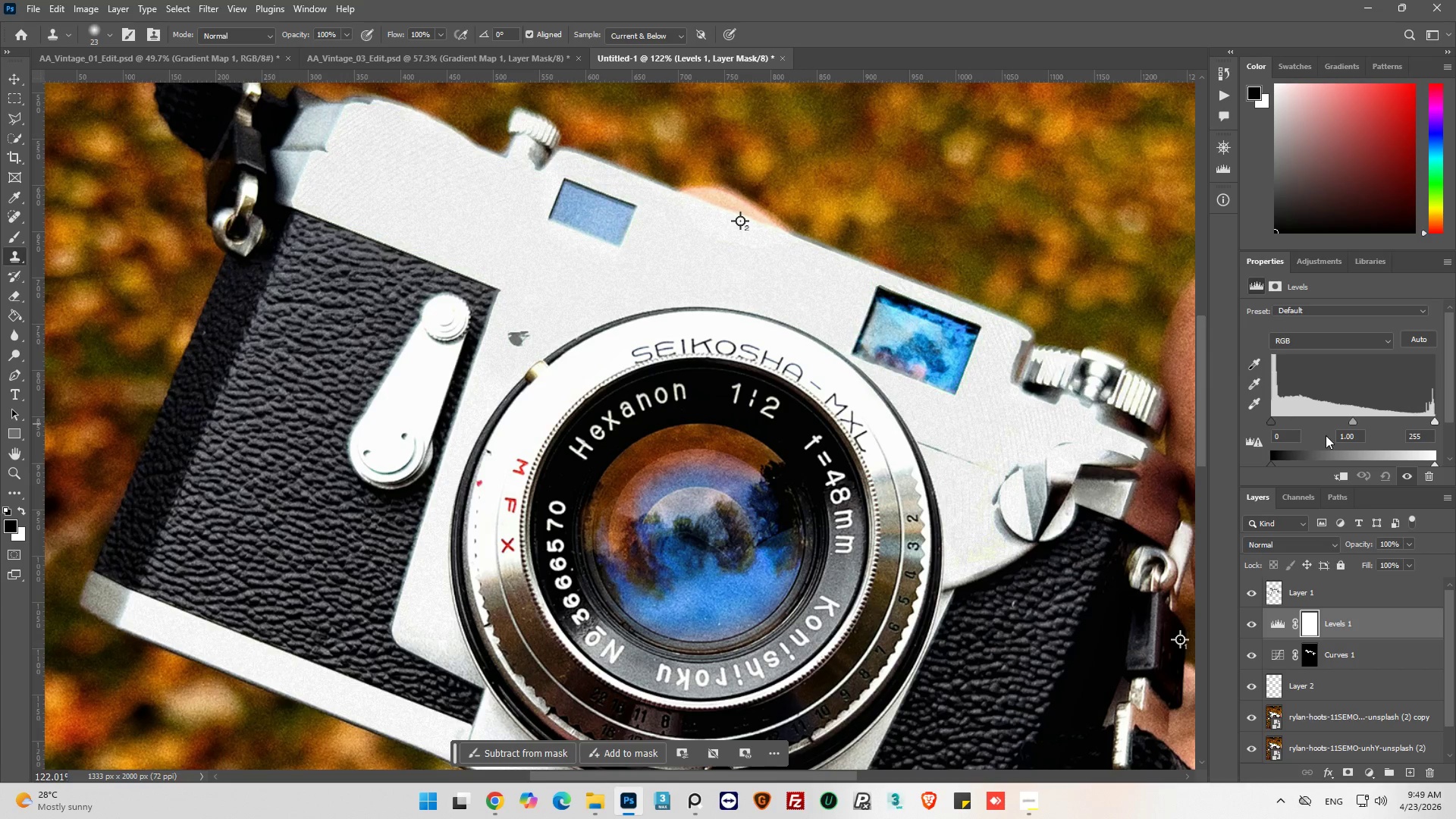 
hold_key(key=AltLeft, duration=0.36)
 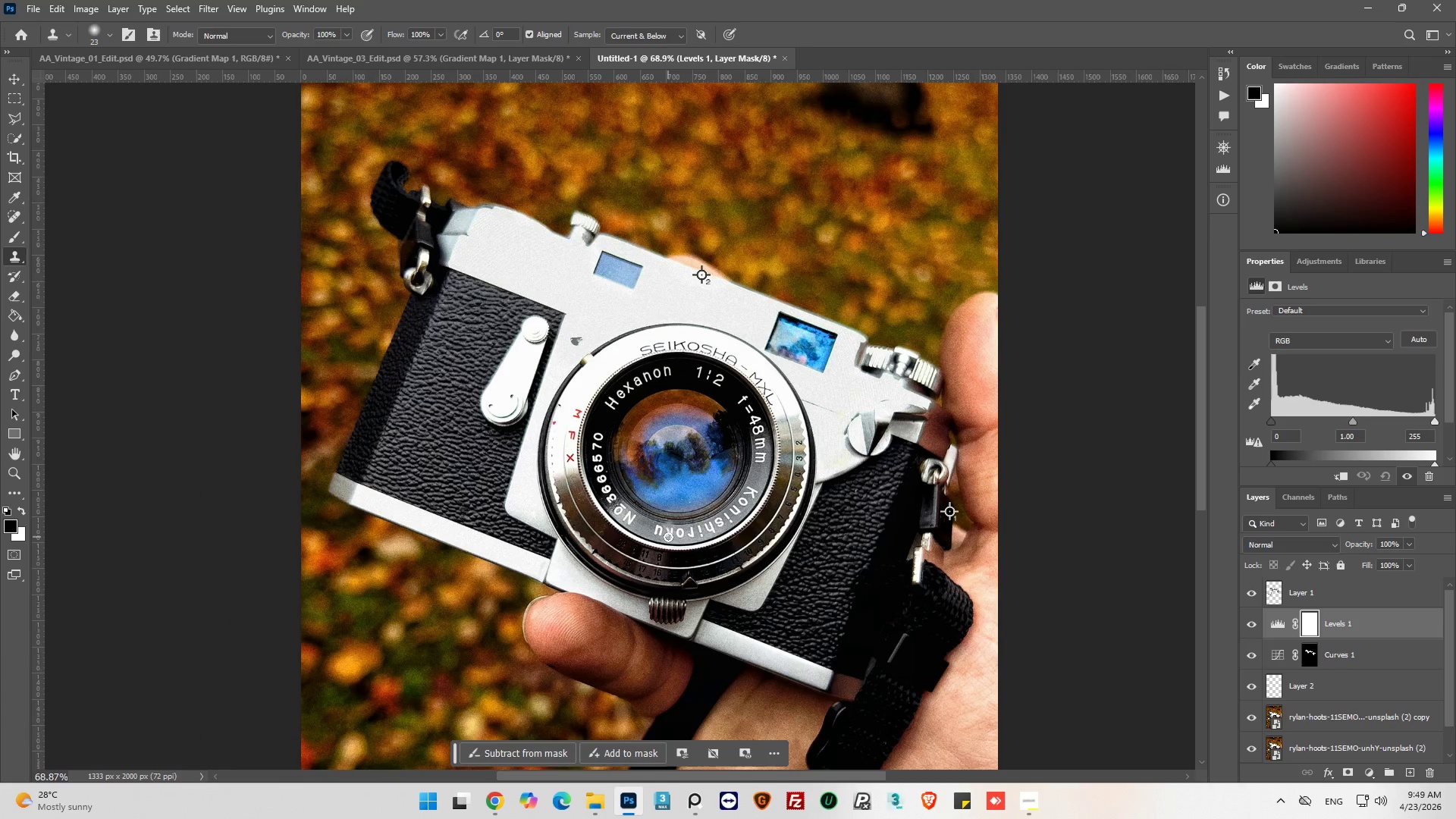 
hold_key(key=AltLeft, duration=0.69)
 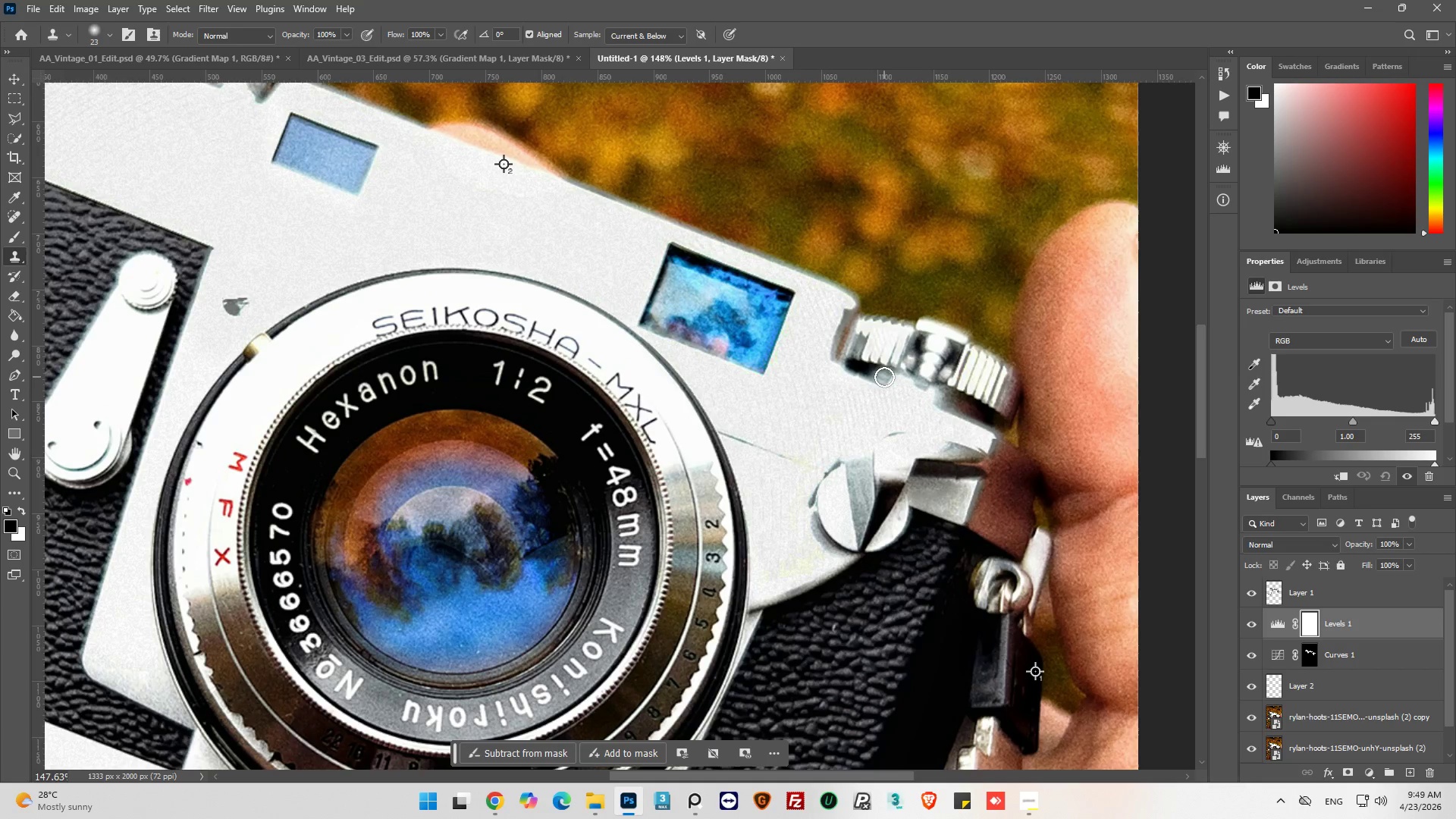 
scroll: coordinate [668, 537], scroll_direction: down, amount: 12.0
 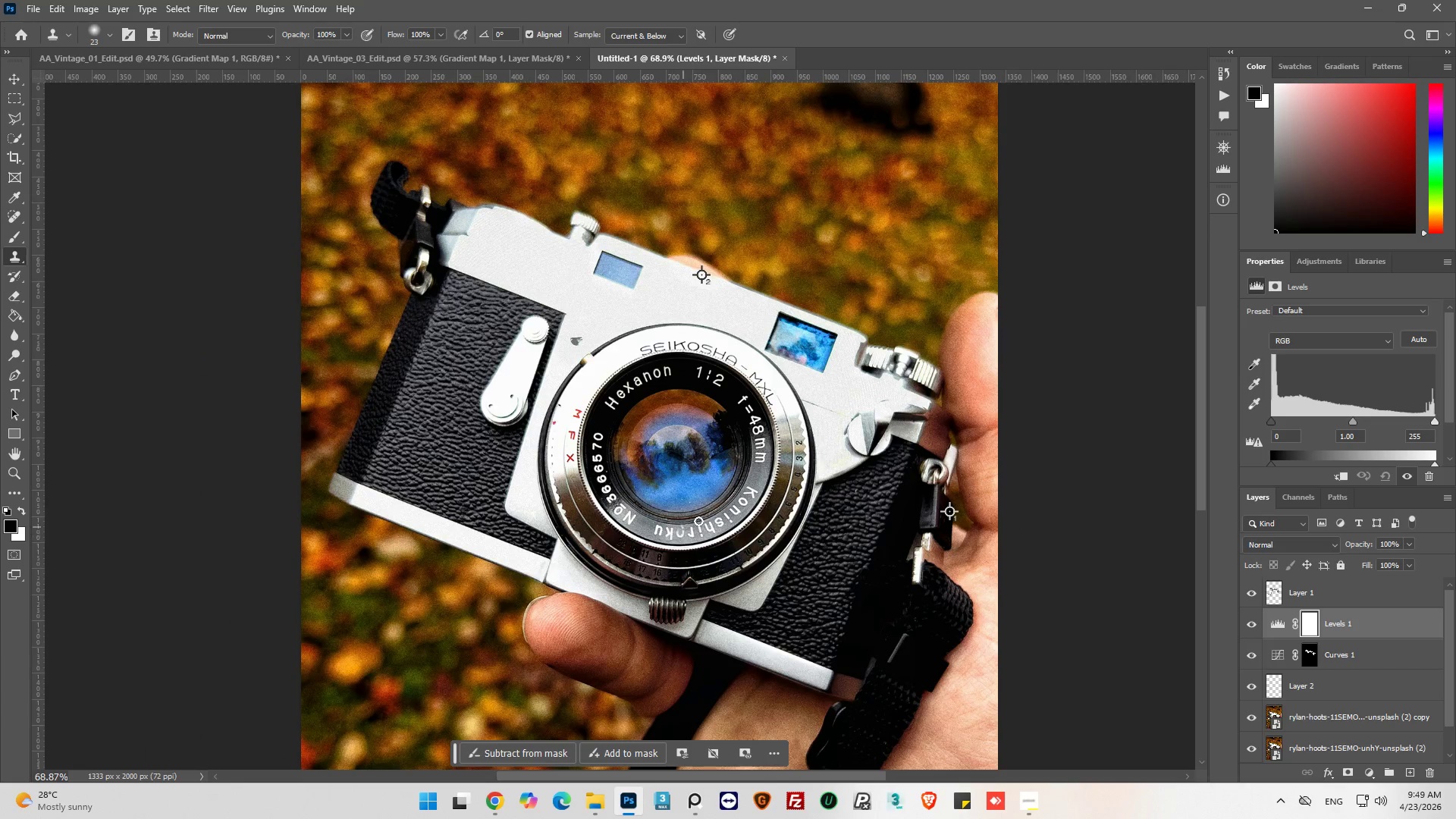 
scroll: coordinate [883, 377], scroll_direction: up, amount: 8.0
 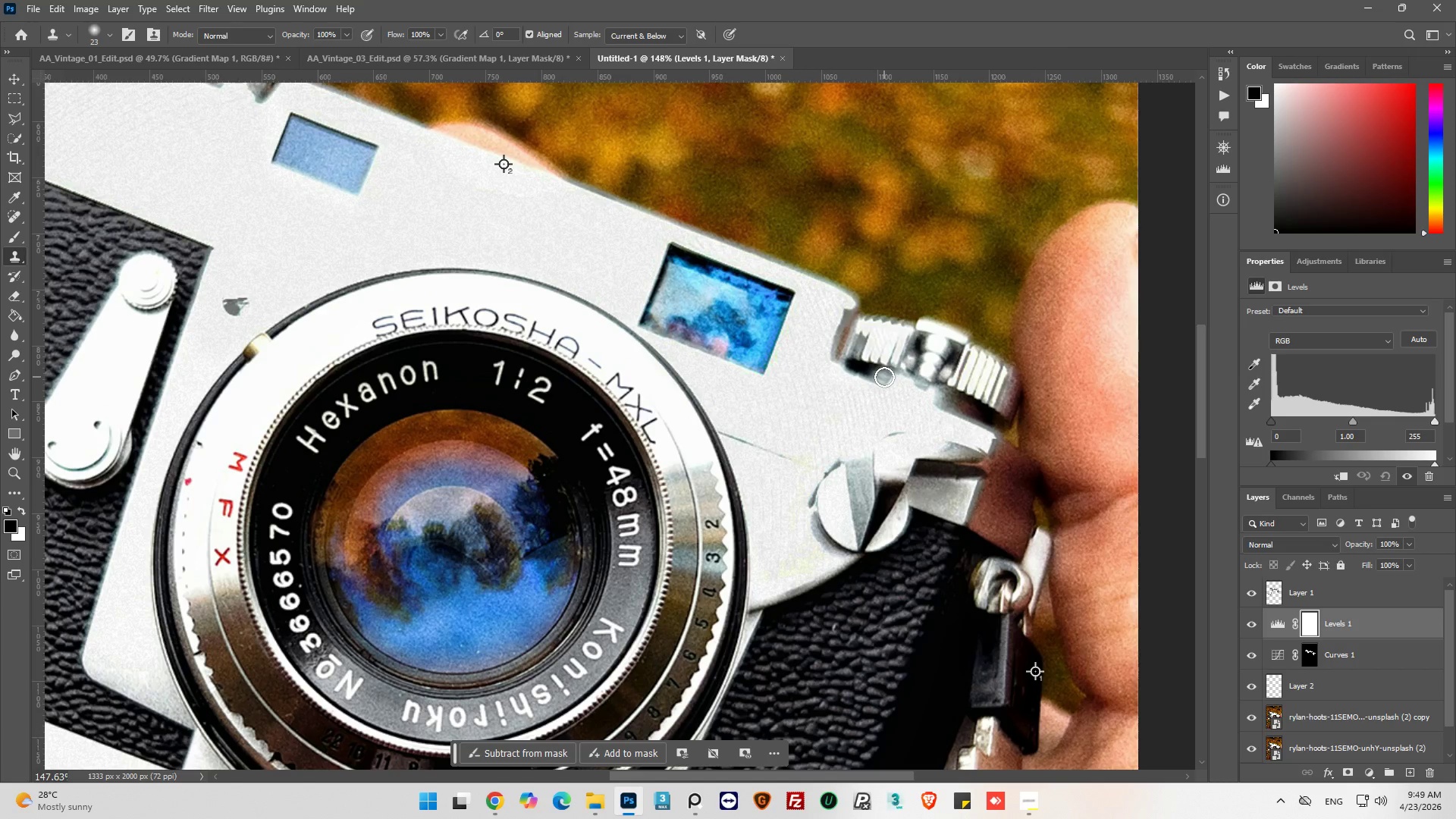 
hold_key(key=AltLeft, duration=0.36)
 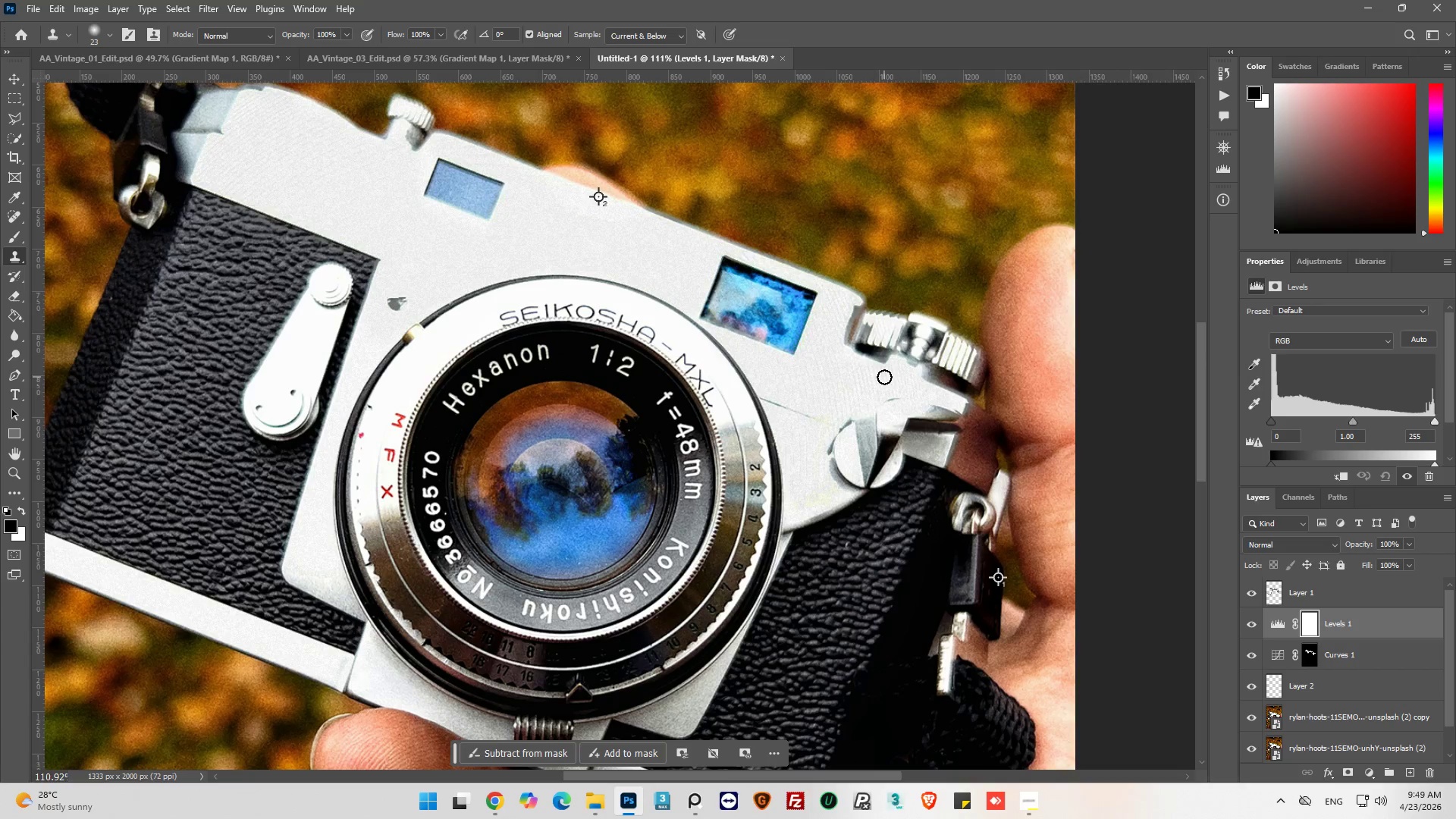 
key(Alt+AltLeft)
 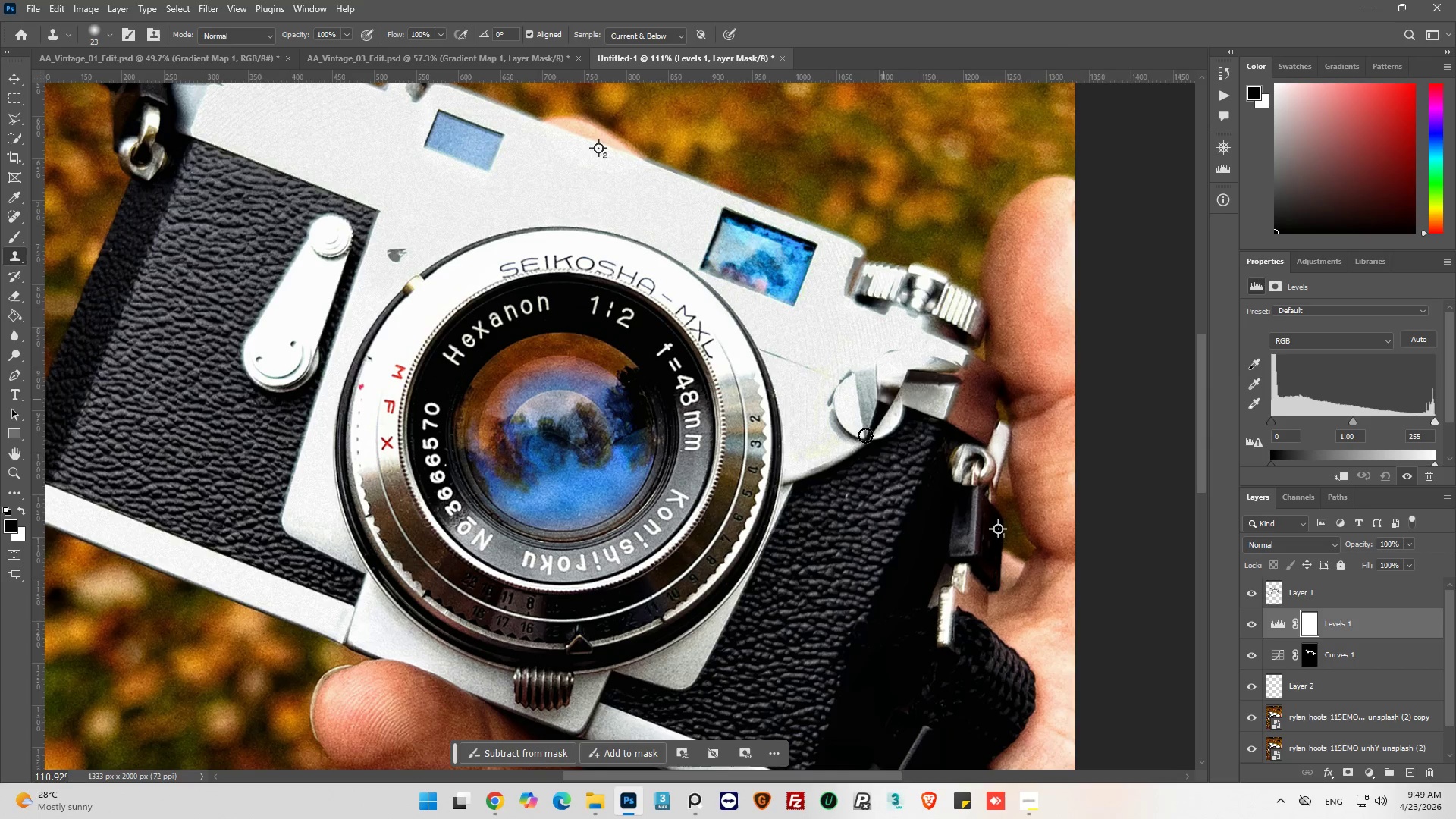 
scroll: coordinate [884, 382], scroll_direction: down, amount: 9.0
 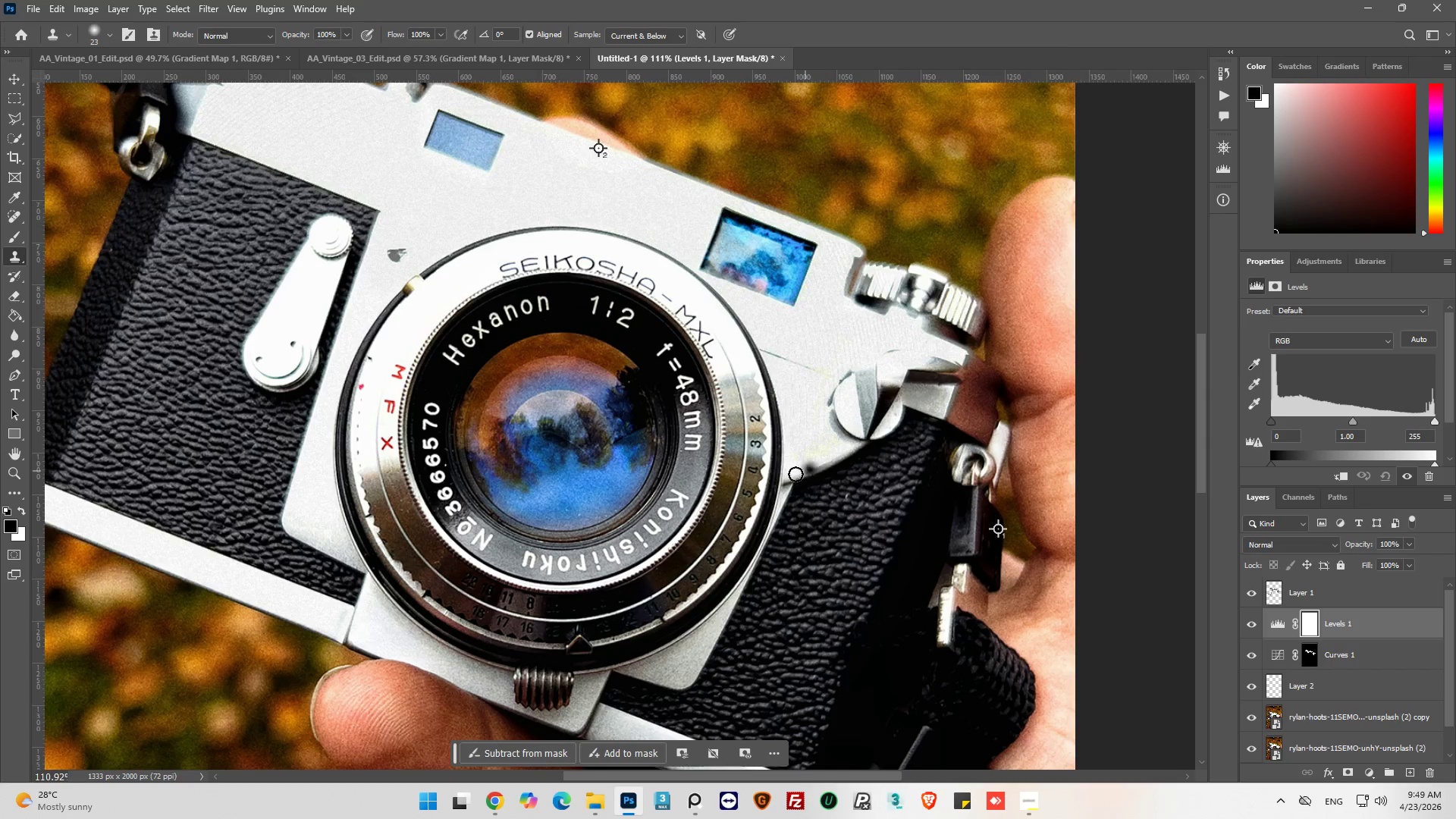 
key(Alt+AltLeft)
 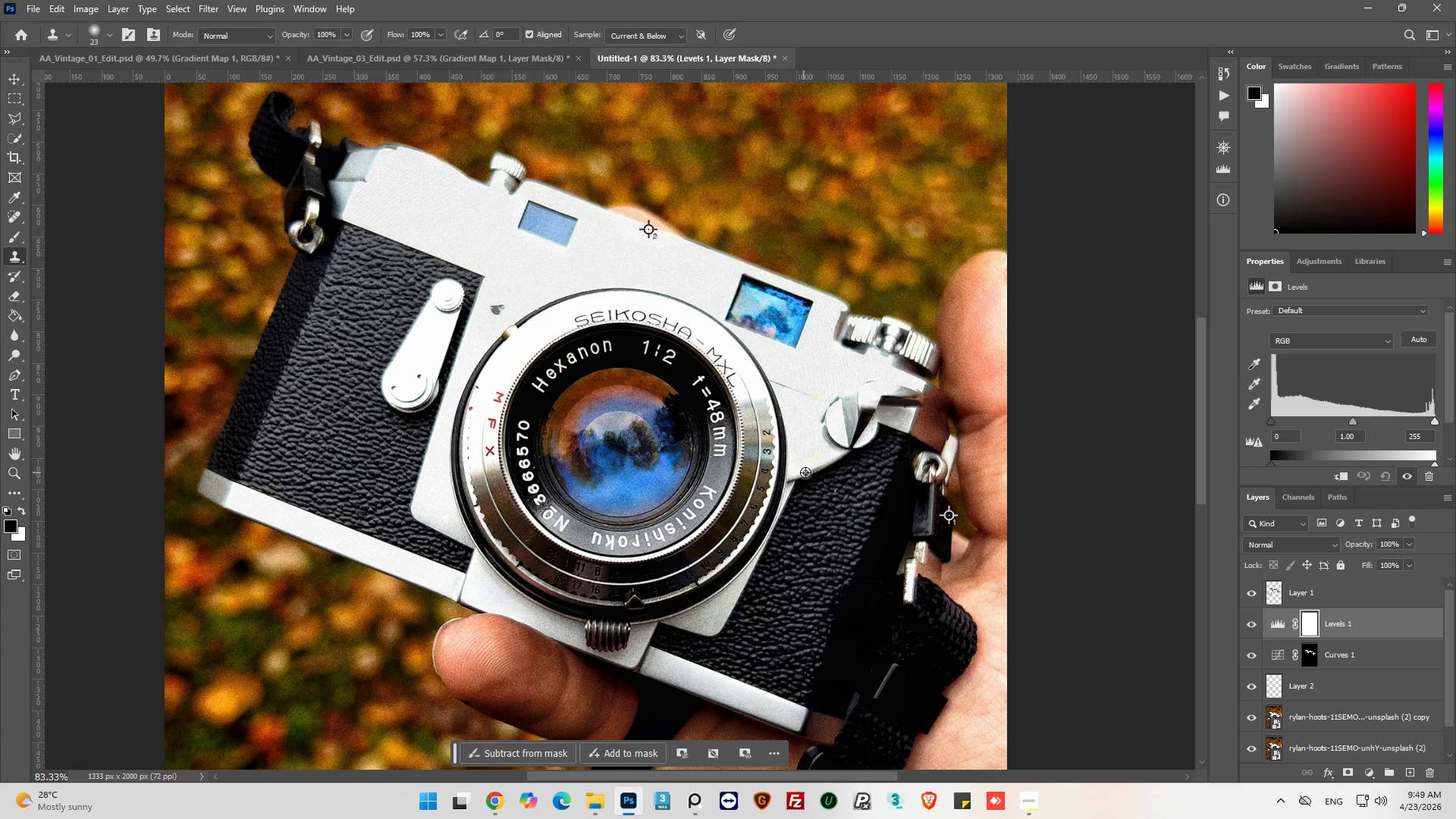 
hold_key(key=AltLeft, duration=0.56)
 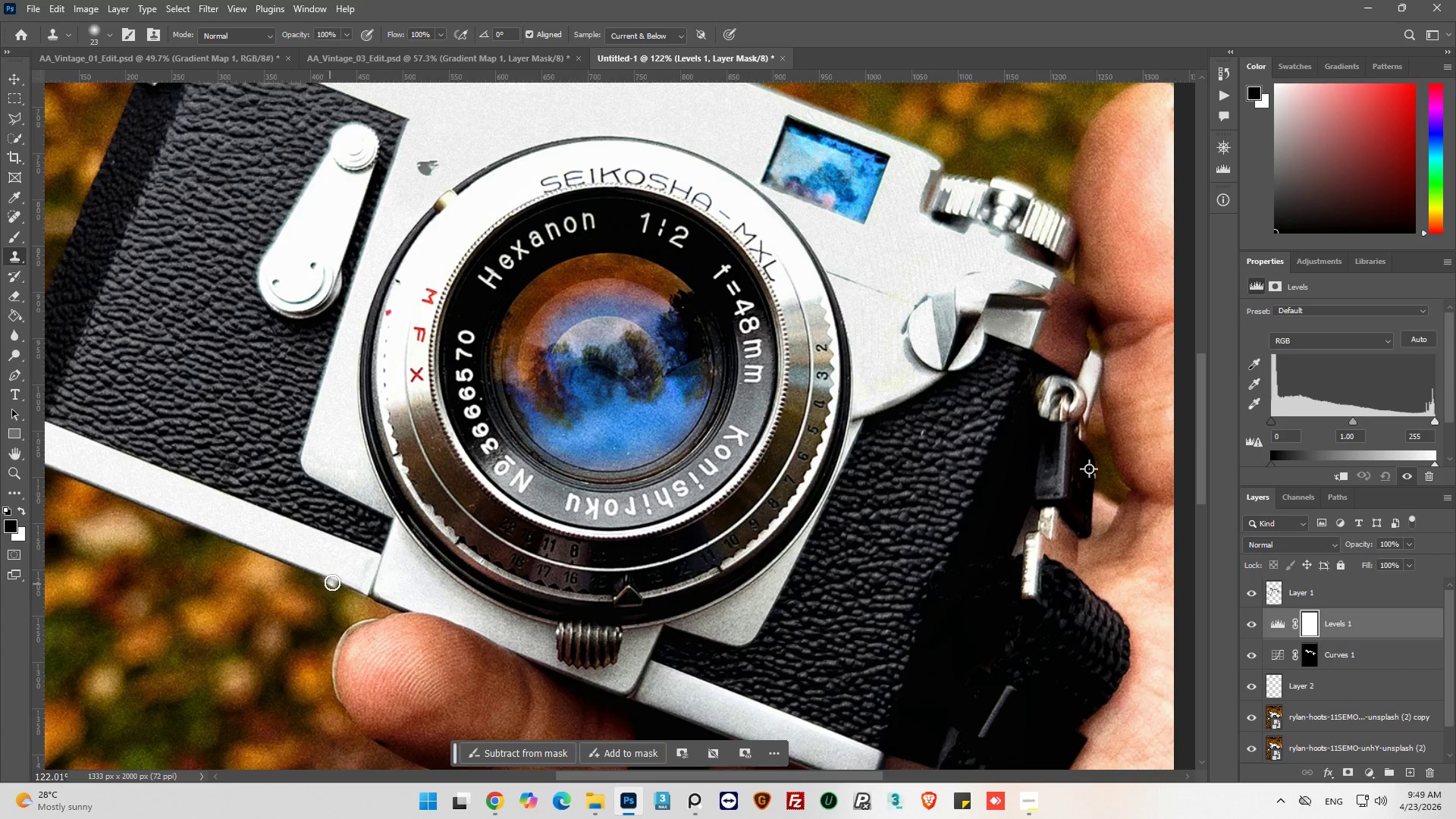 
scroll: coordinate [803, 473], scroll_direction: down, amount: 3.0
 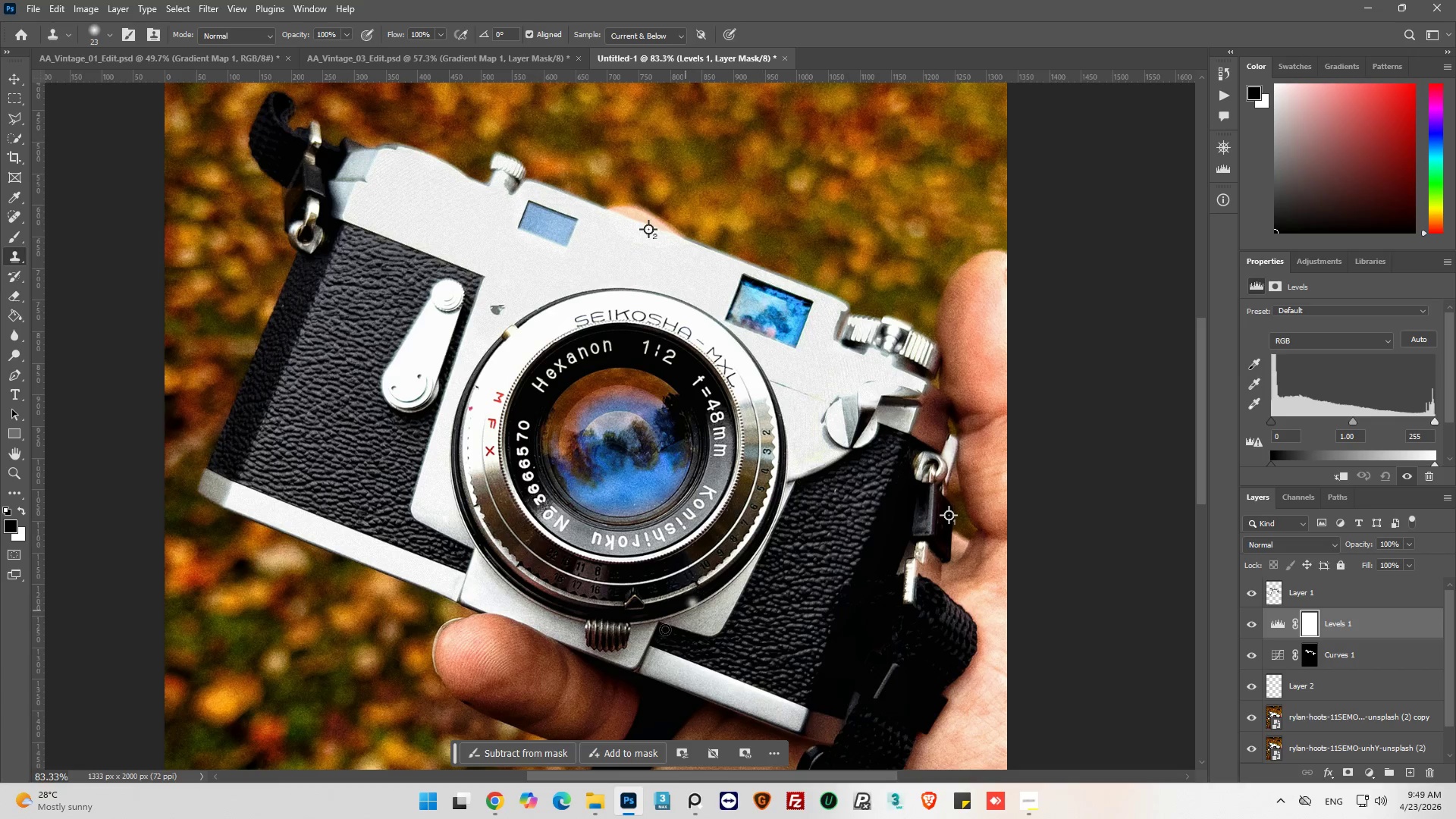 
scroll: coordinate [632, 620], scroll_direction: up, amount: 4.0
 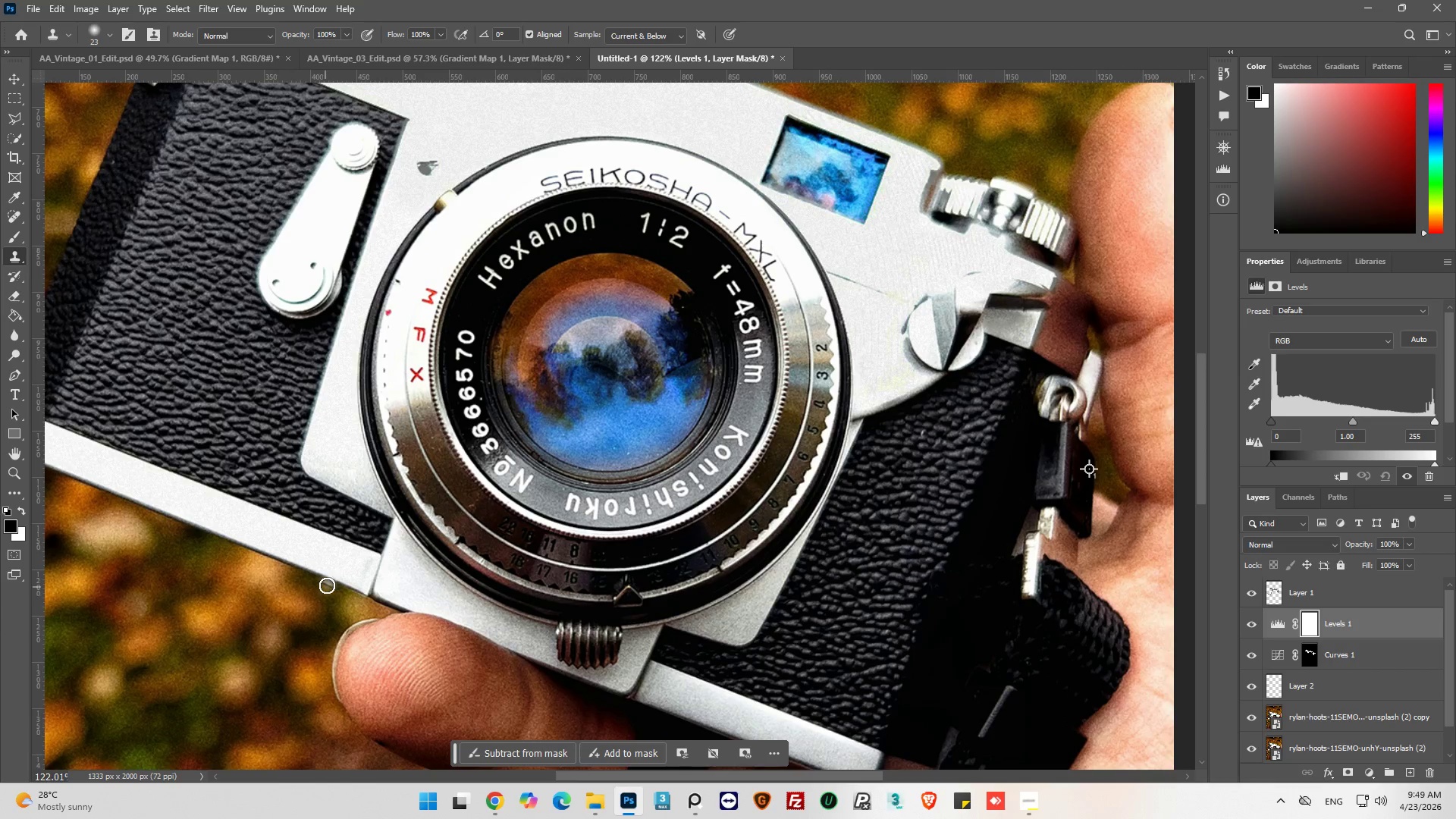 